 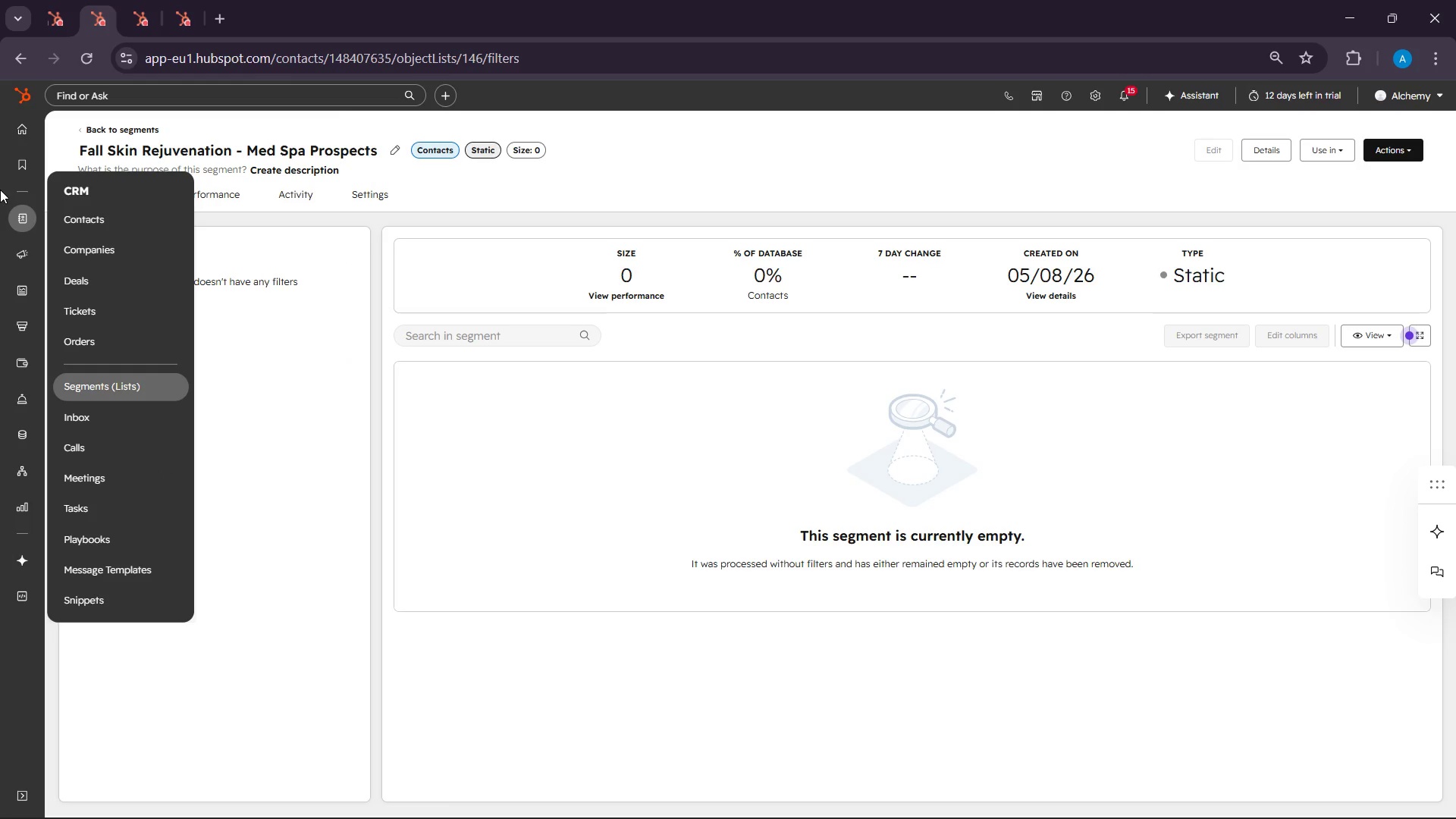 
left_click([67, 0])
 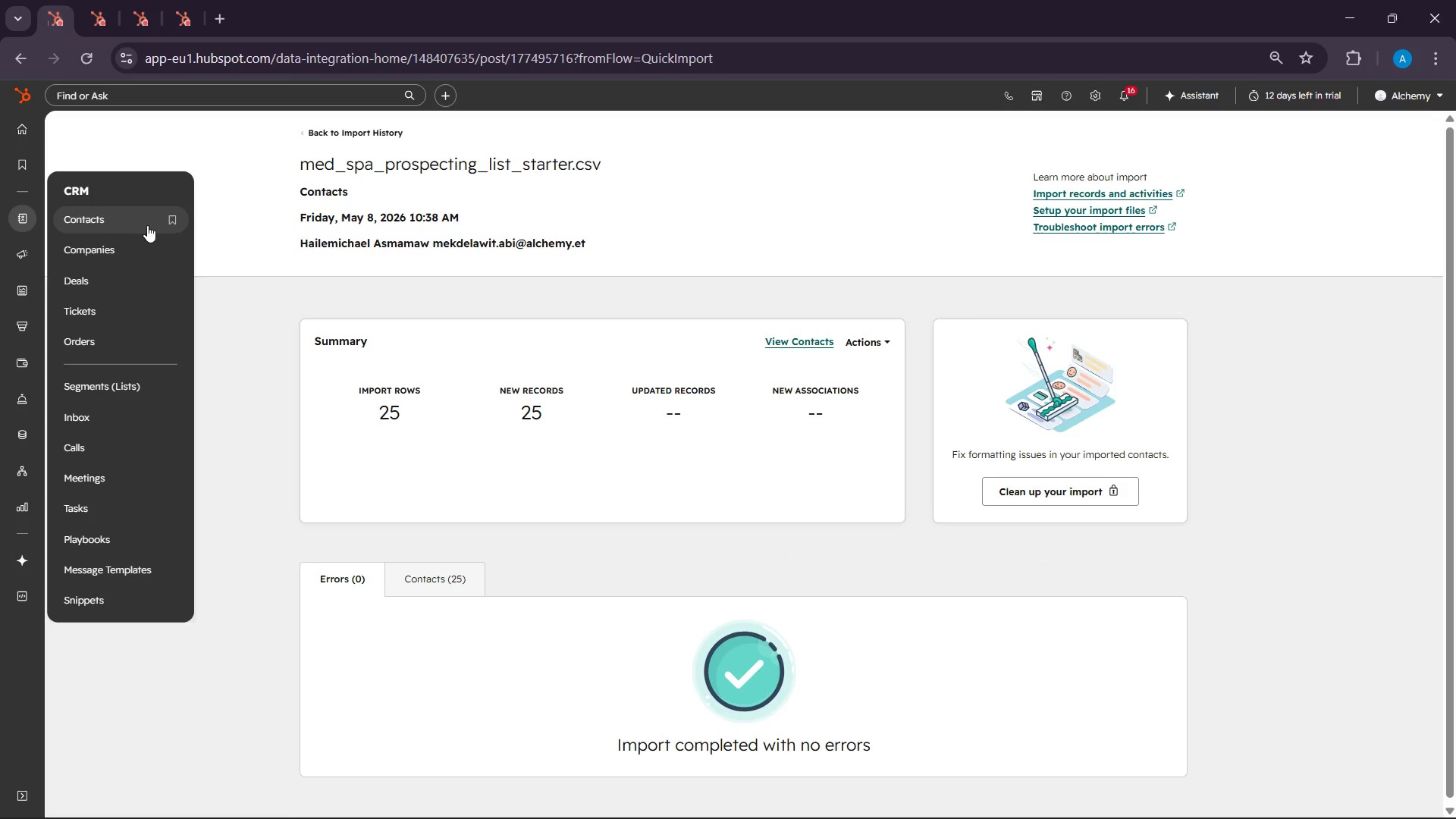 
left_click([103, 225])
 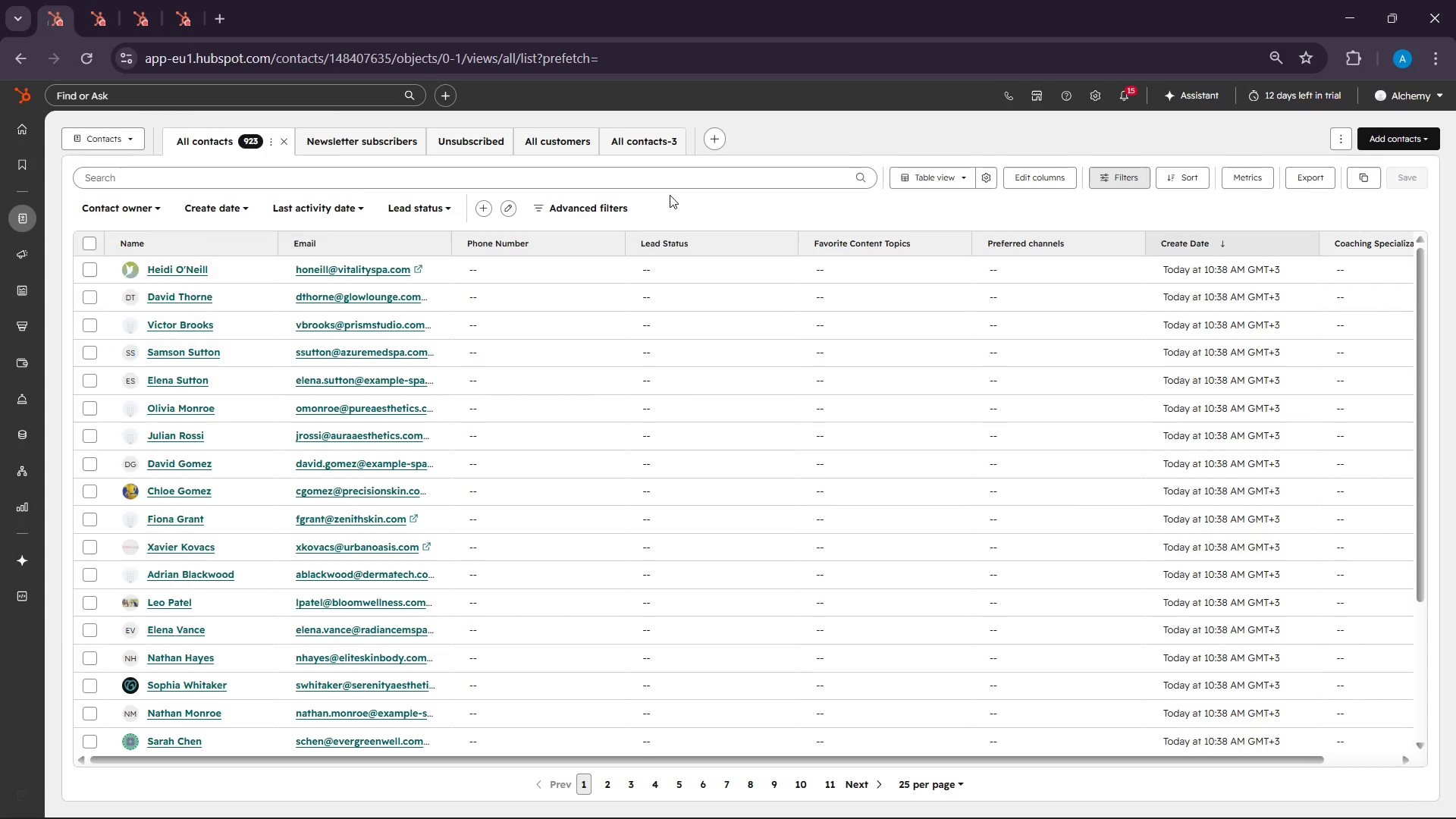 
wait(44.61)
 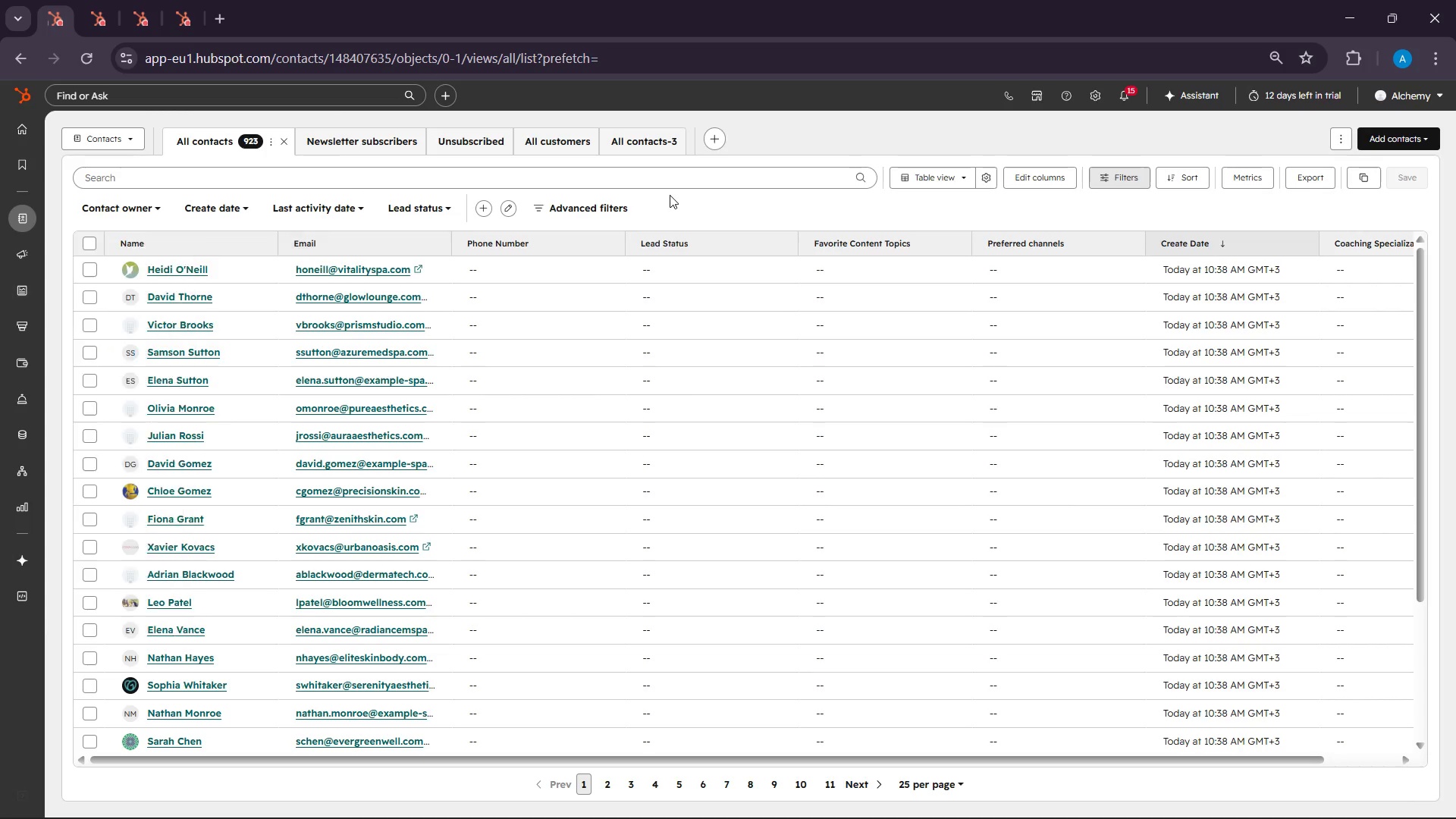 
left_click([216, 212])
 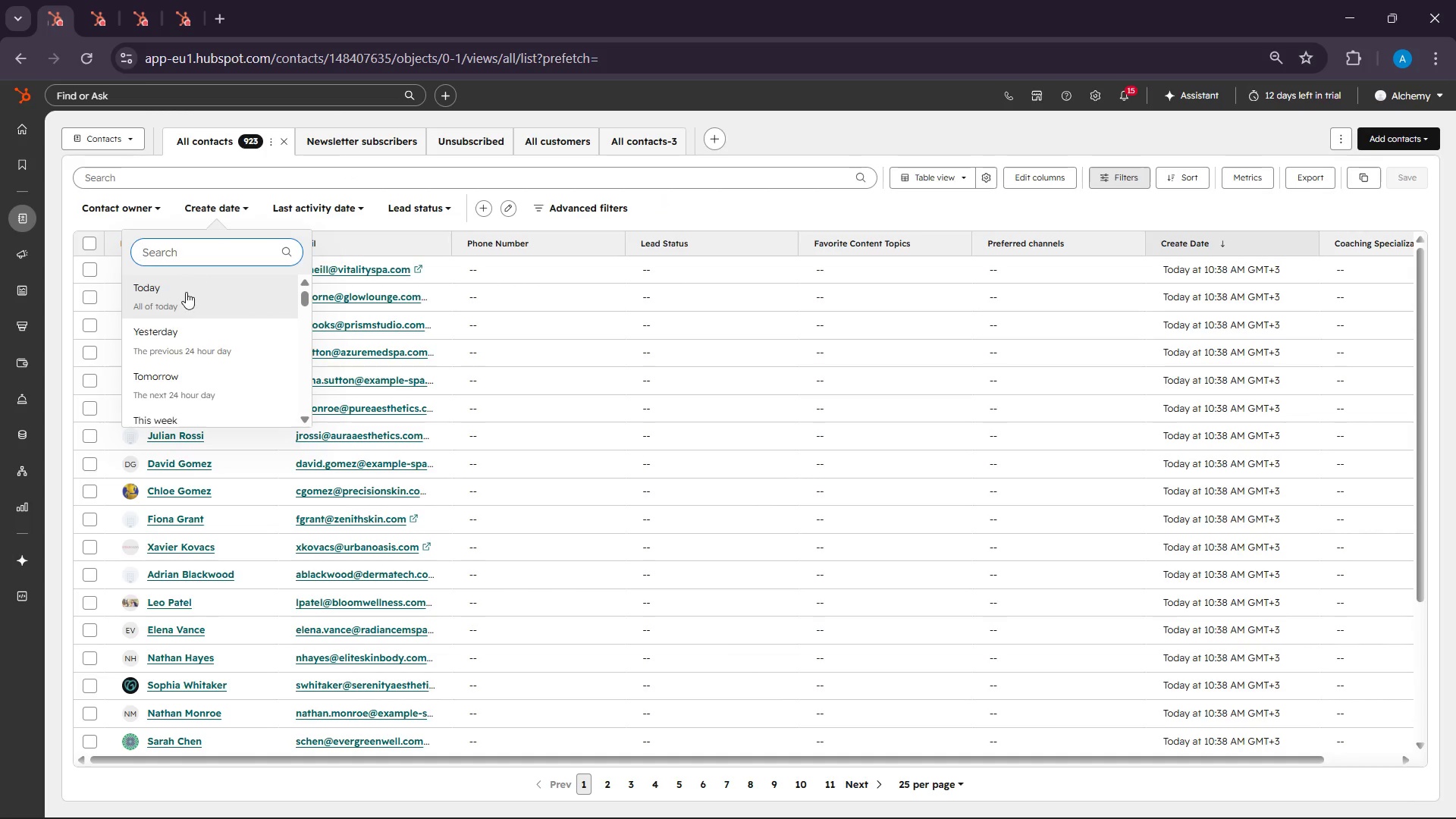 
left_click([184, 294])
 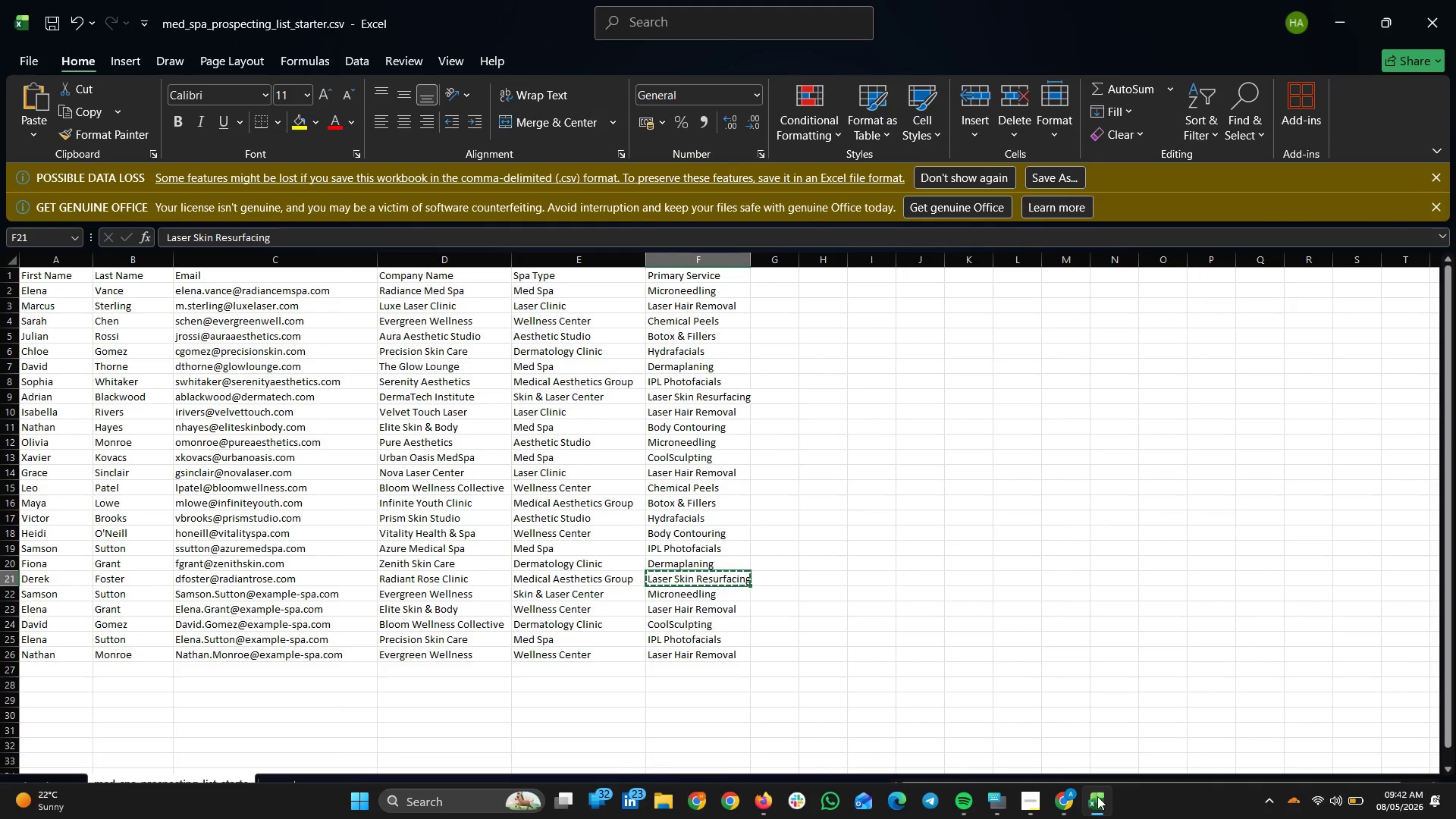 
wait(10.73)
 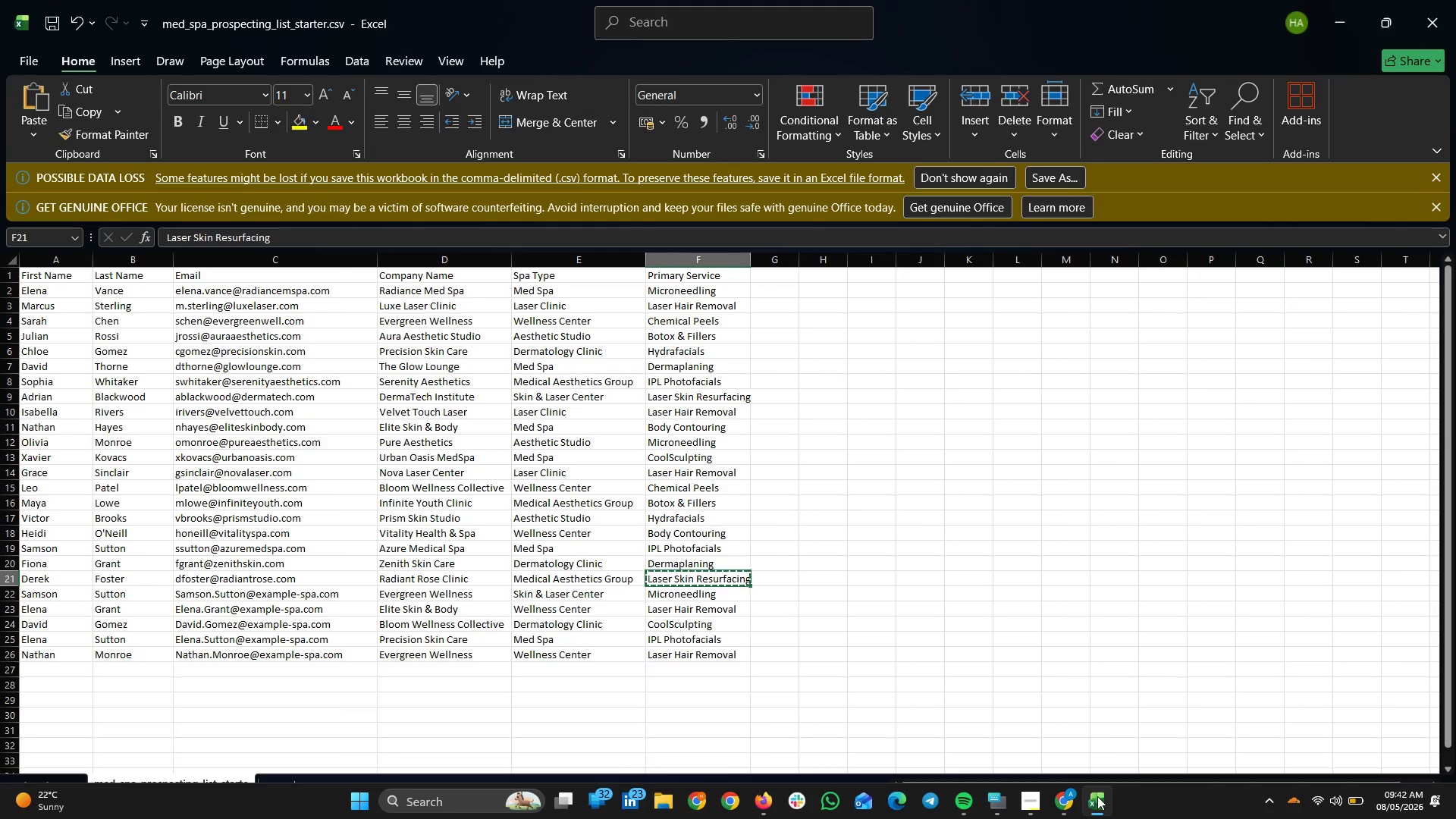 
left_click([1097, 795])
 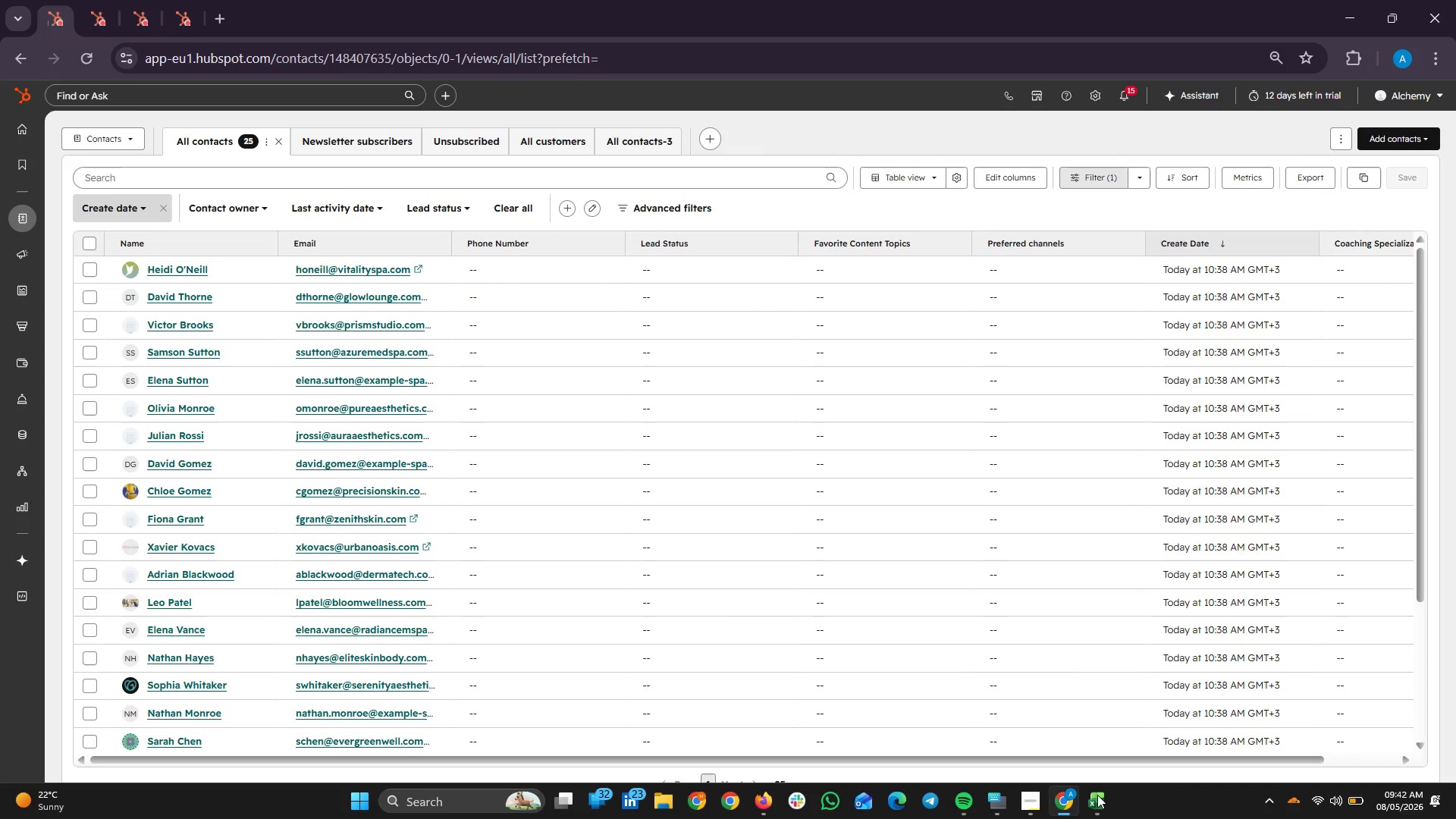 
left_click([1097, 795])
 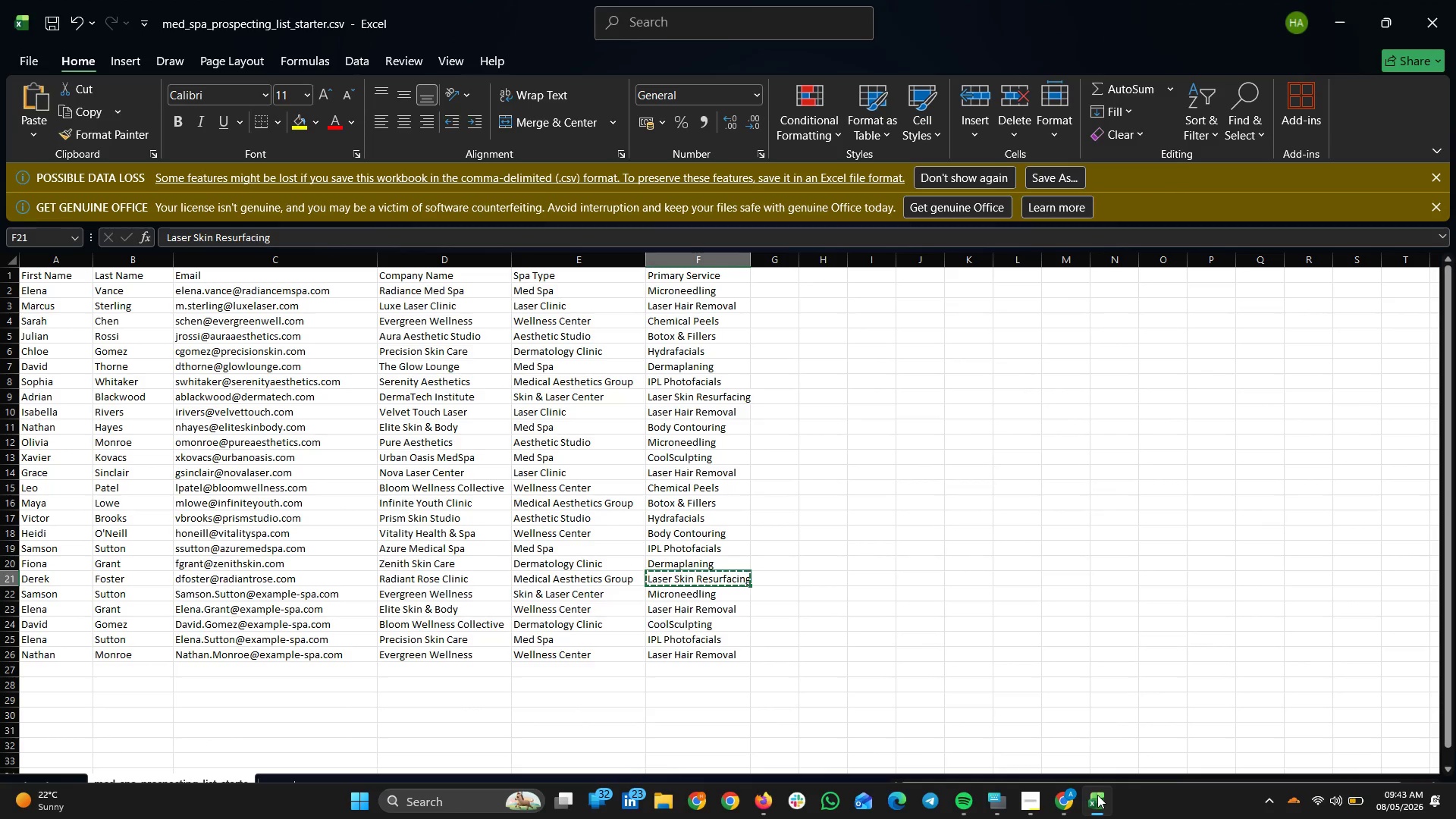 
left_click([1097, 795])
 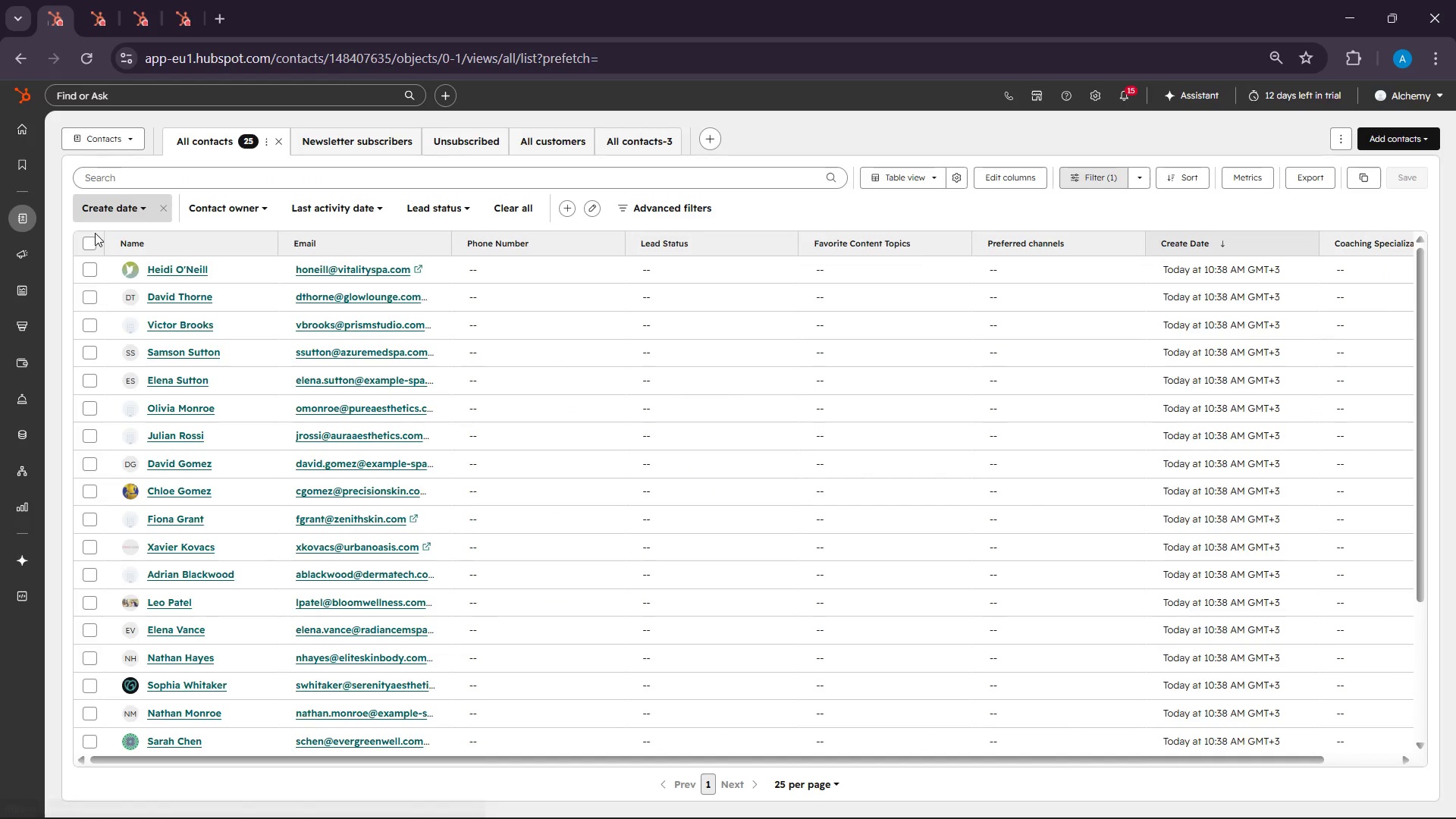 
left_click([91, 243])
 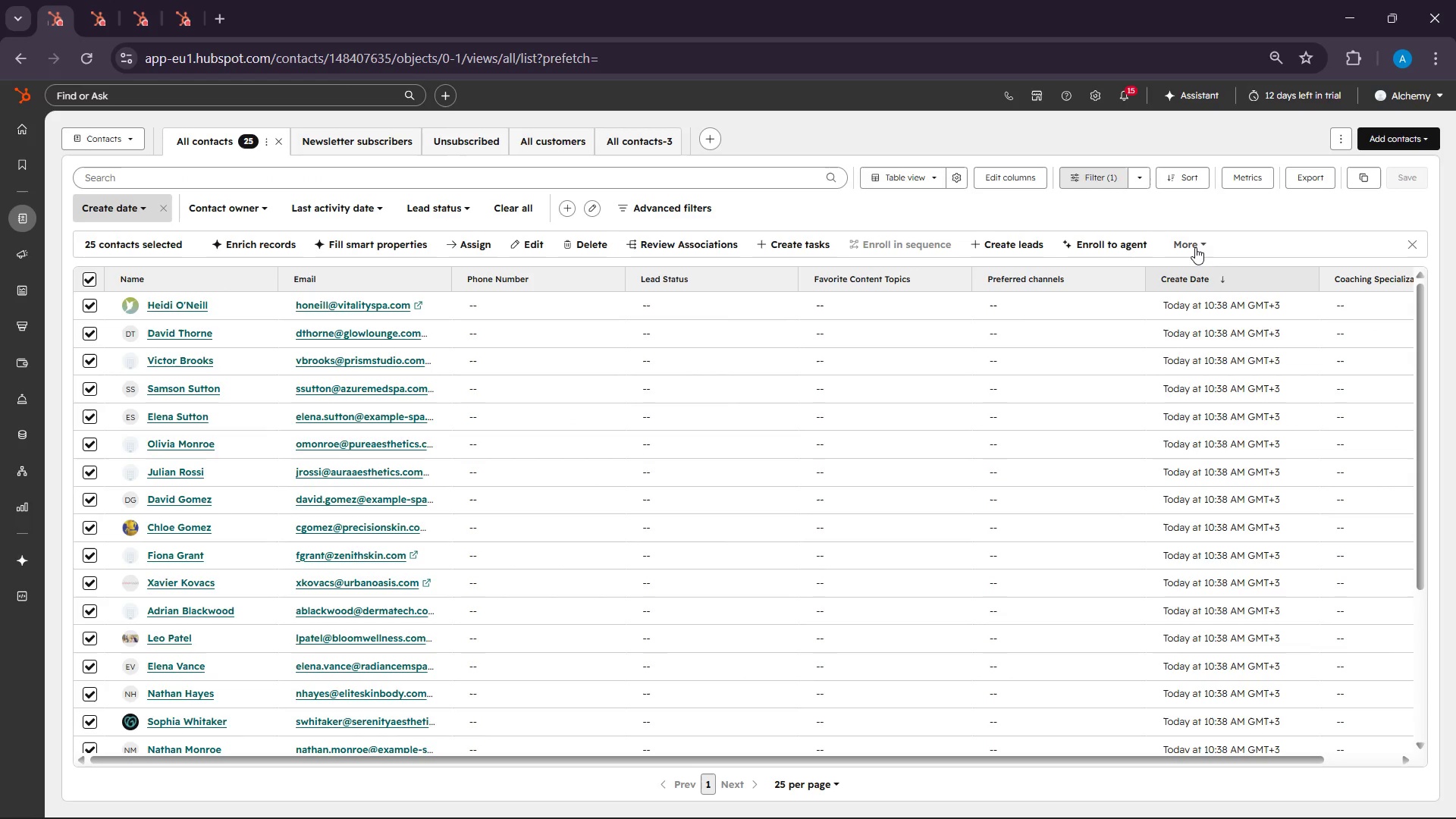 
wait(6.14)
 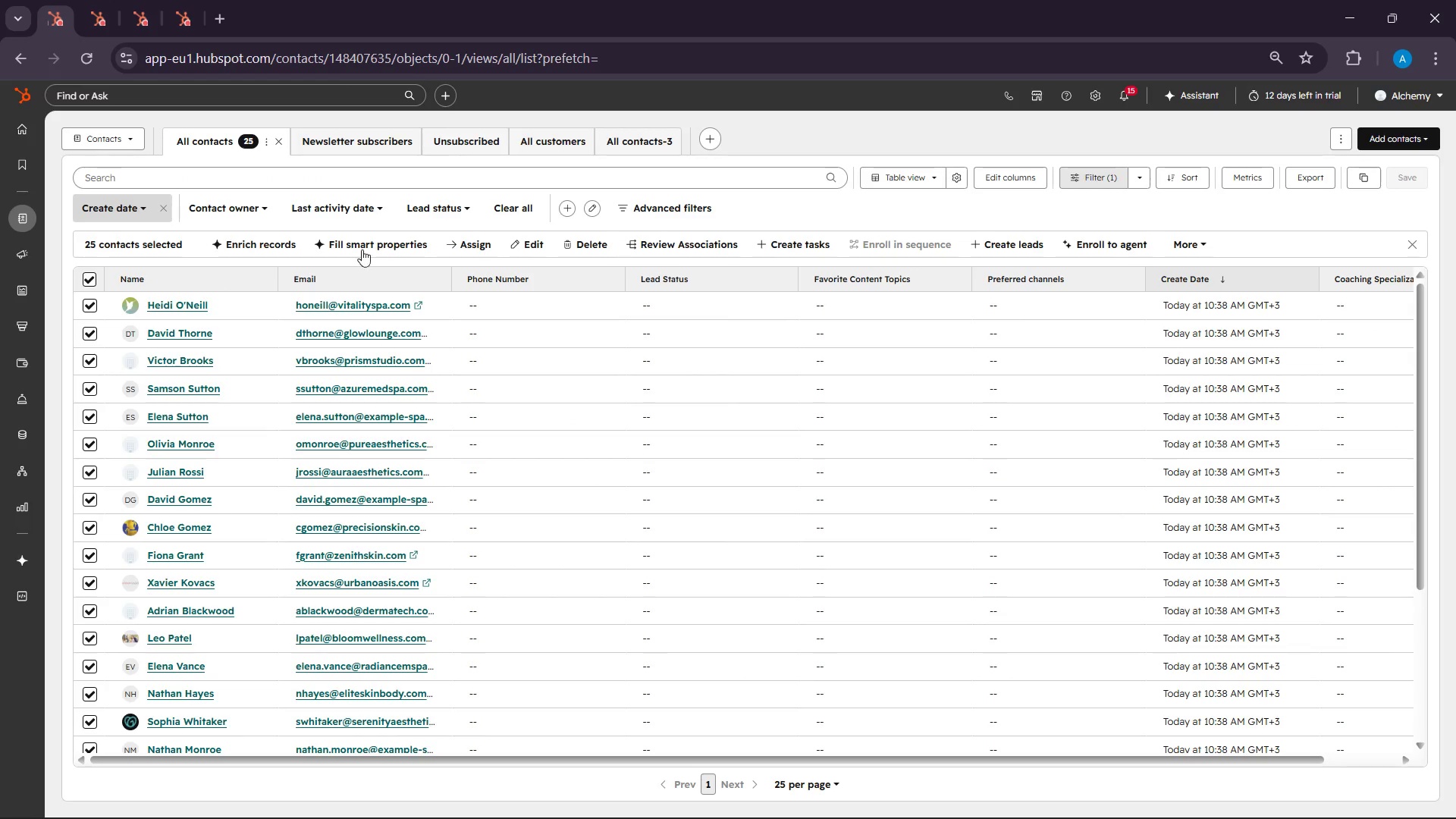 
left_click([1195, 247])
 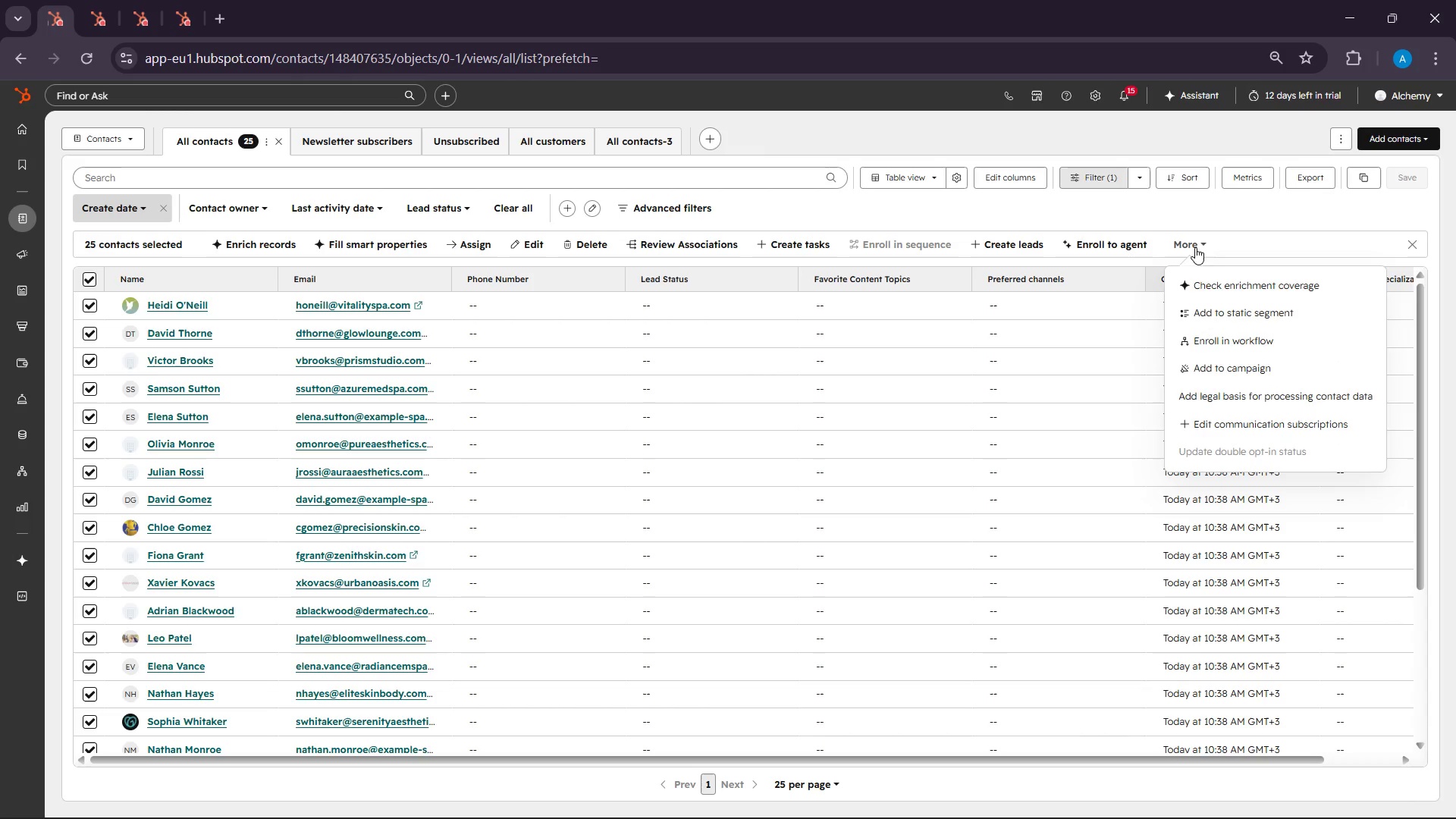 
left_click([1214, 302])
 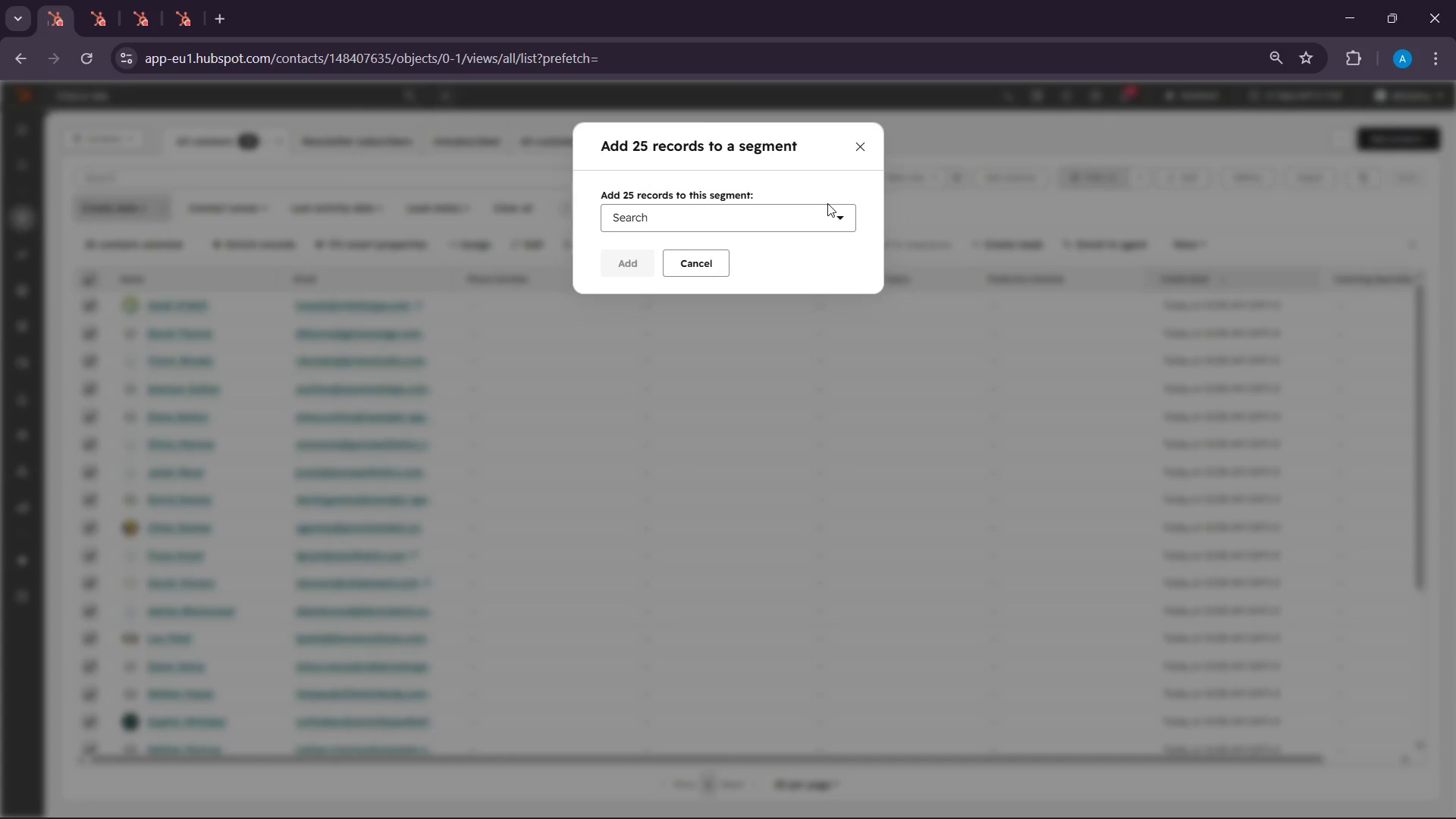 
wait(7.42)
 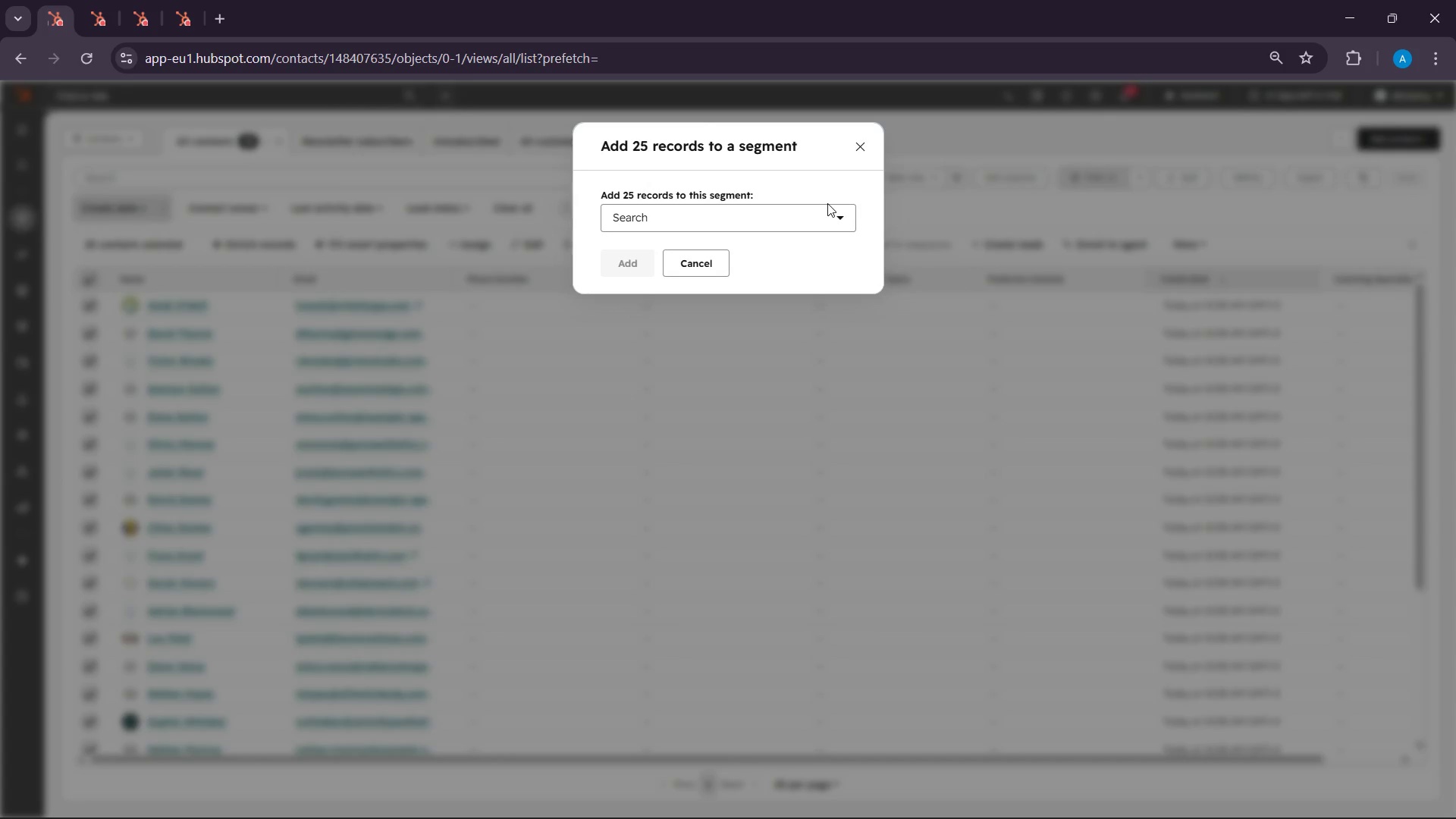 
left_click([826, 204])
 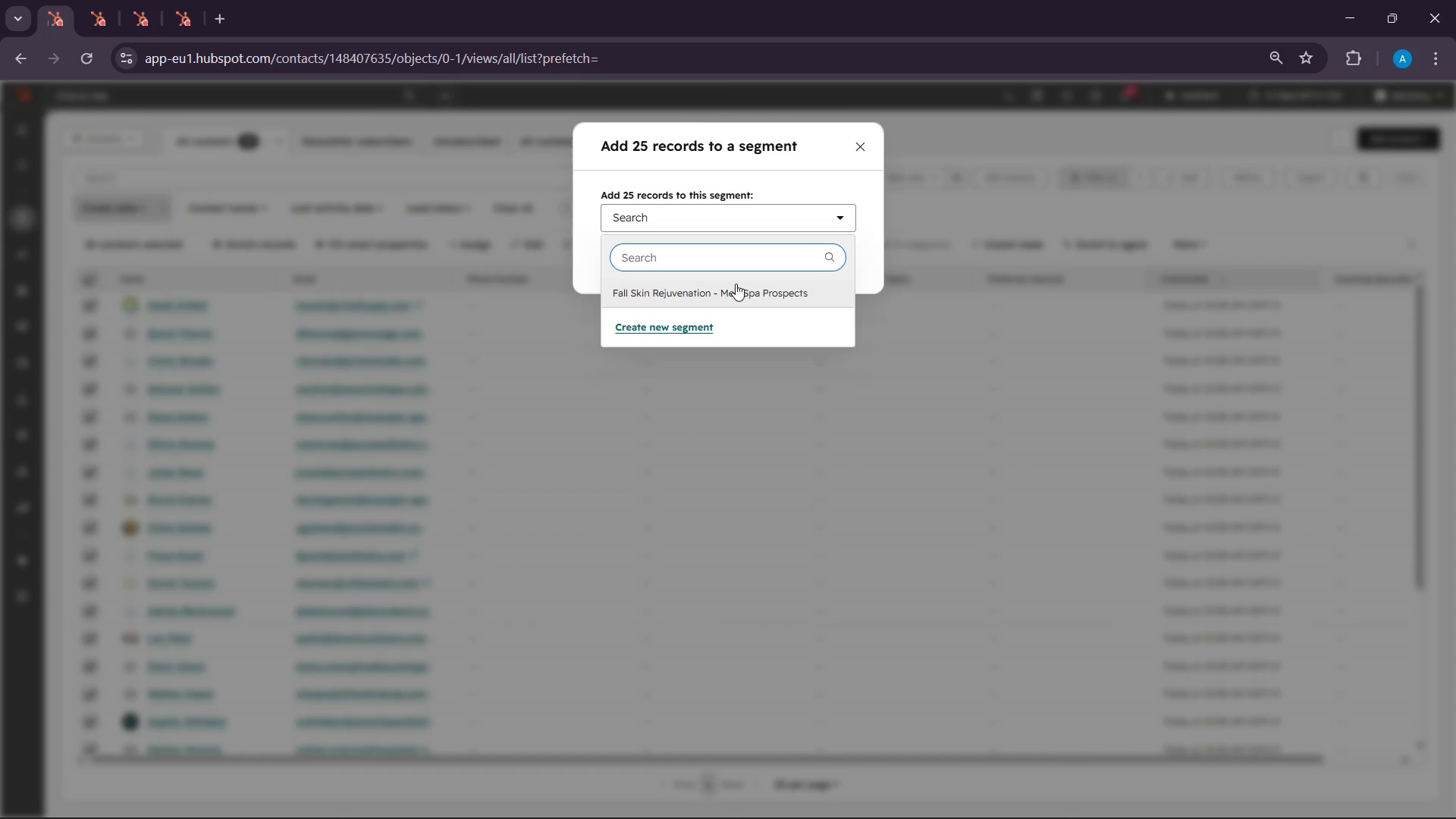 
left_click([736, 284])
 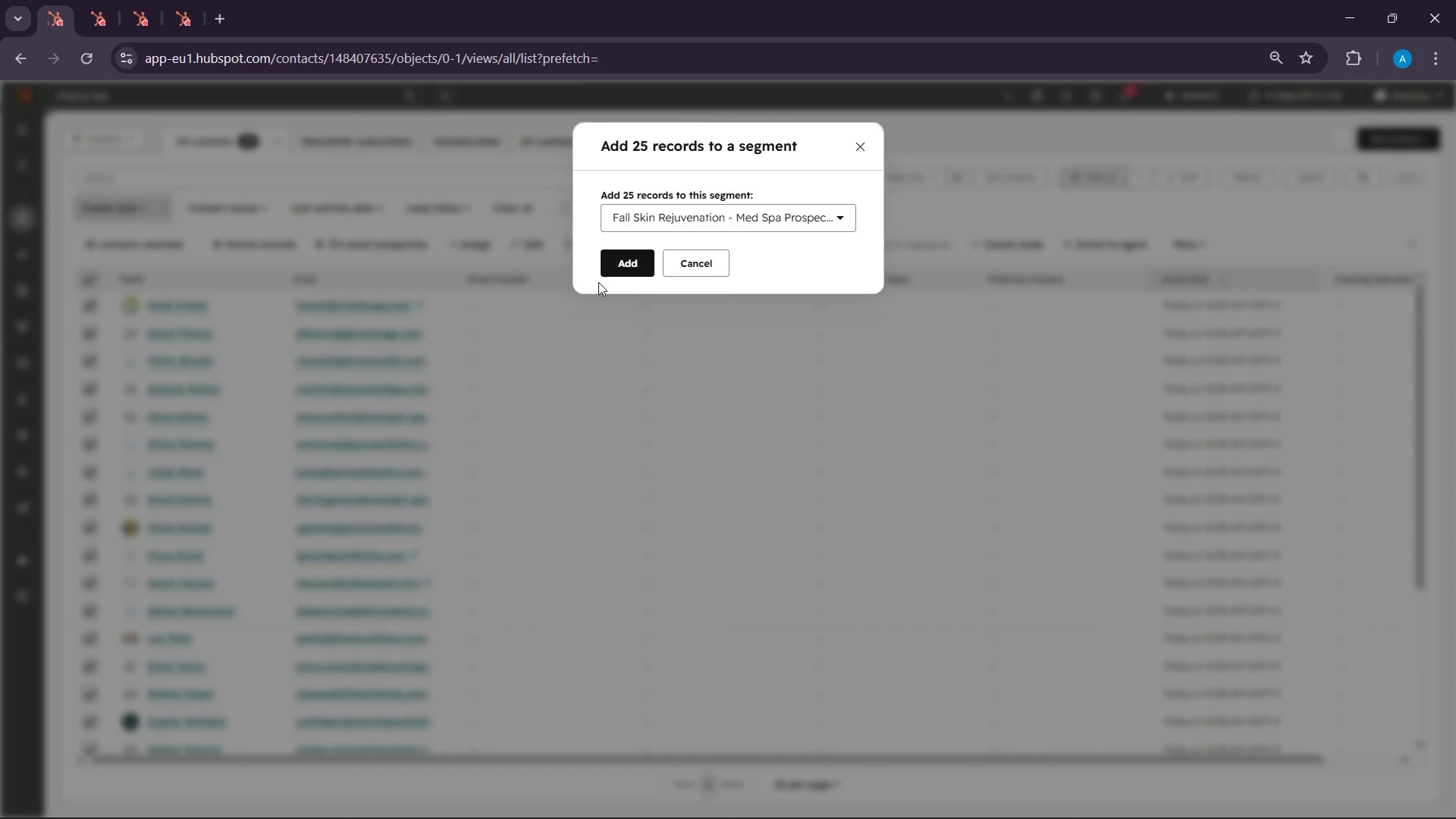 
left_click([598, 282])
 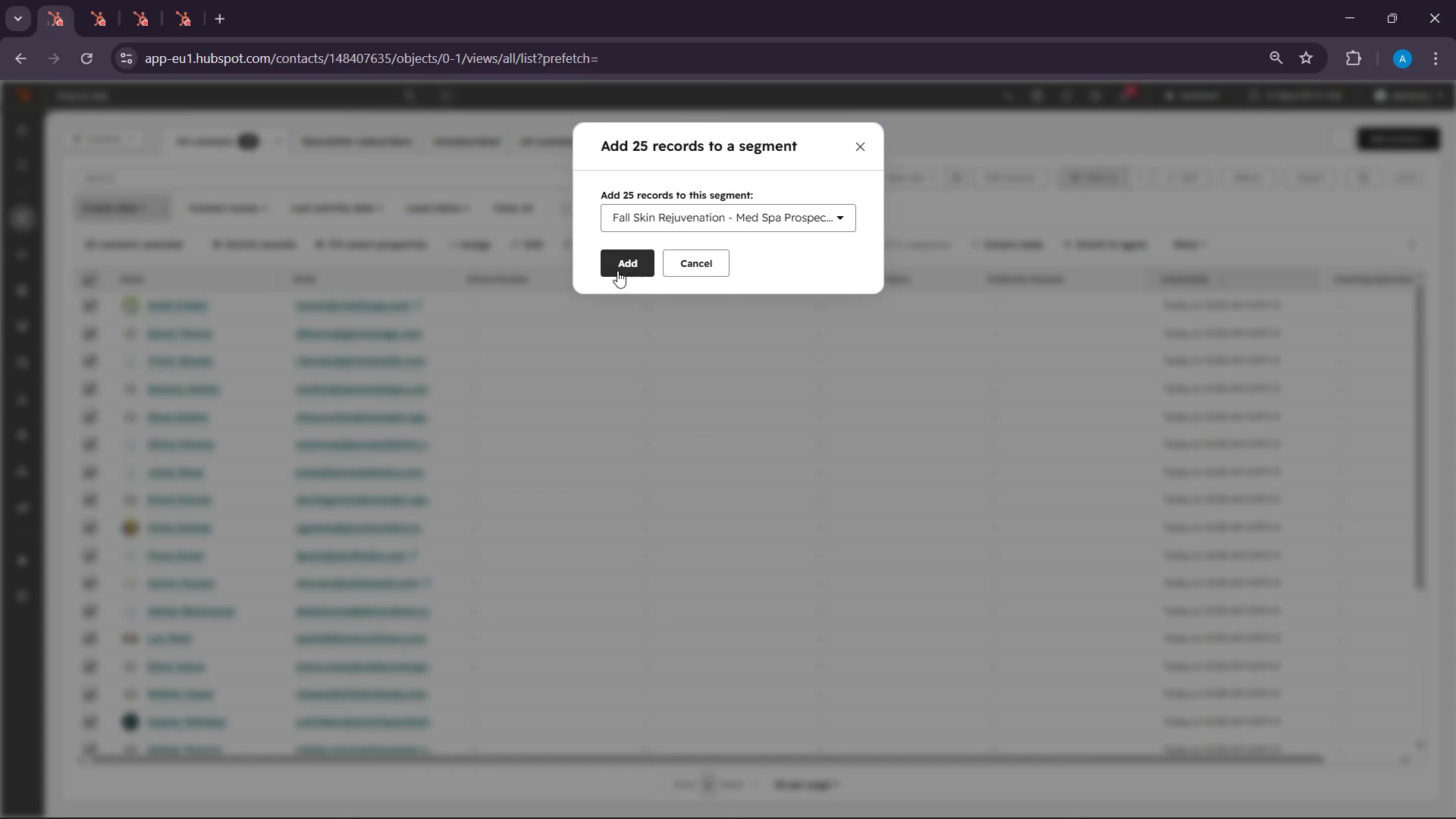 
left_click([617, 271])
 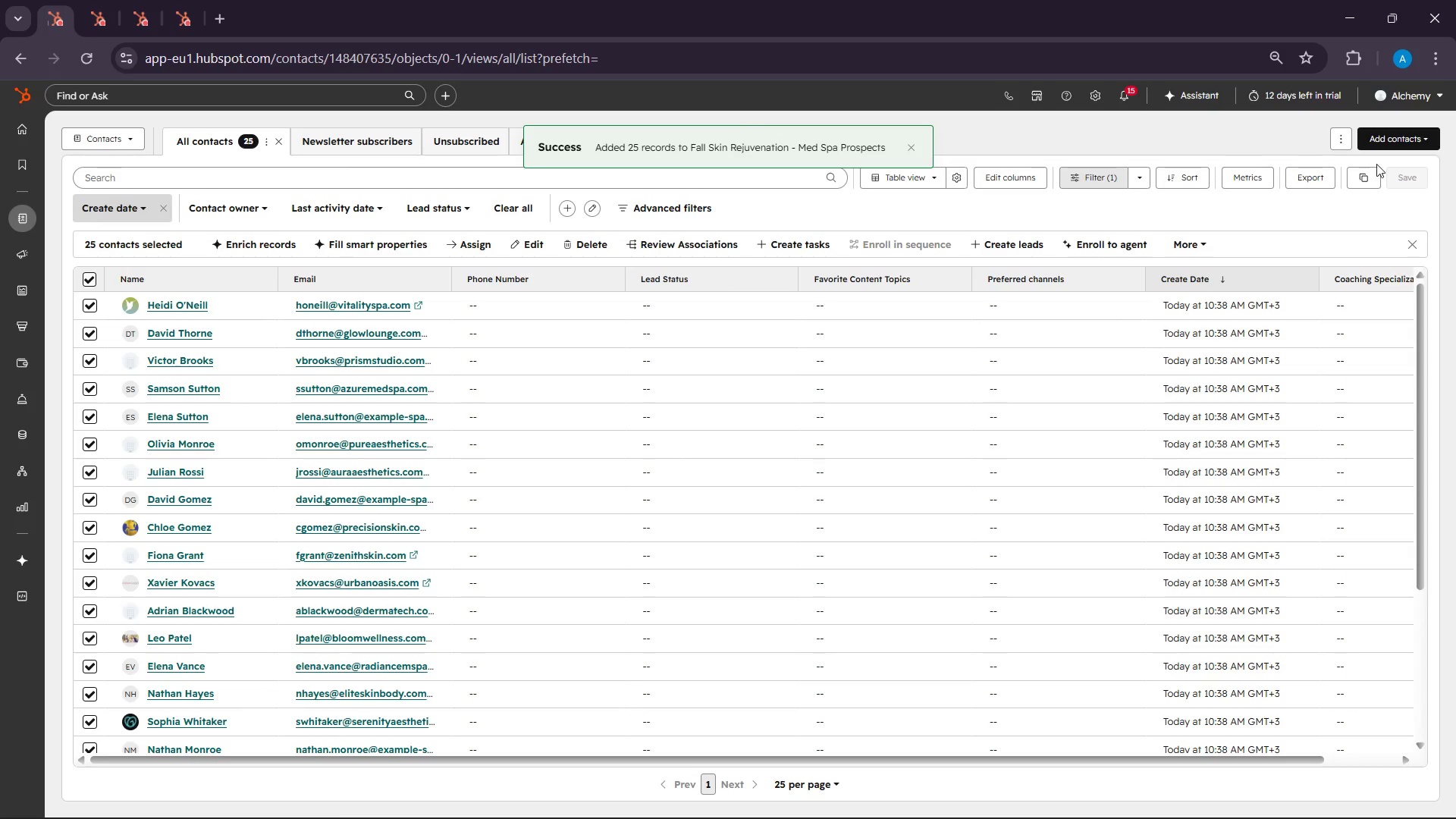 
left_click([99, 0])
 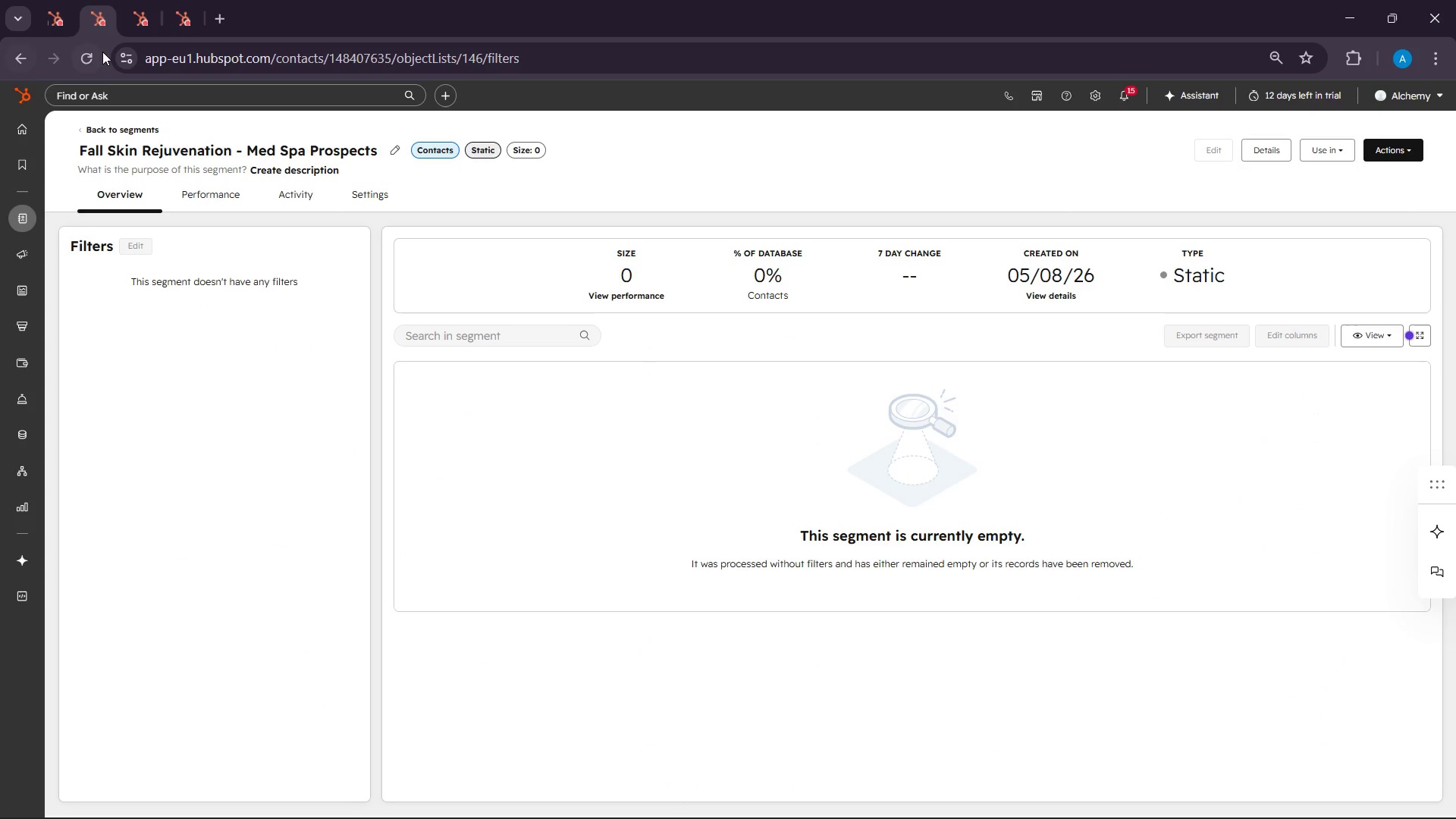 
left_click([84, 58])
 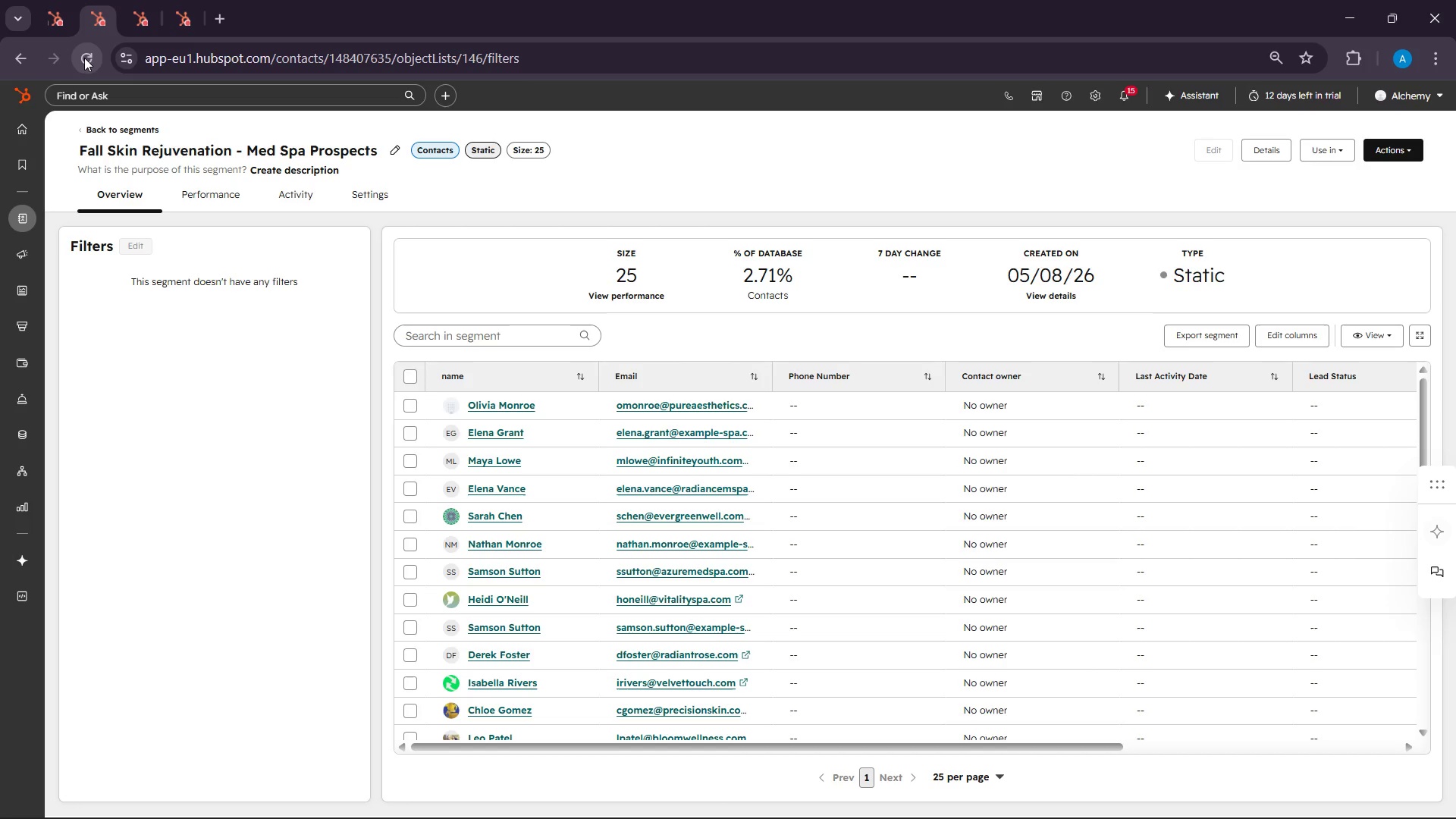 
wait(16.8)
 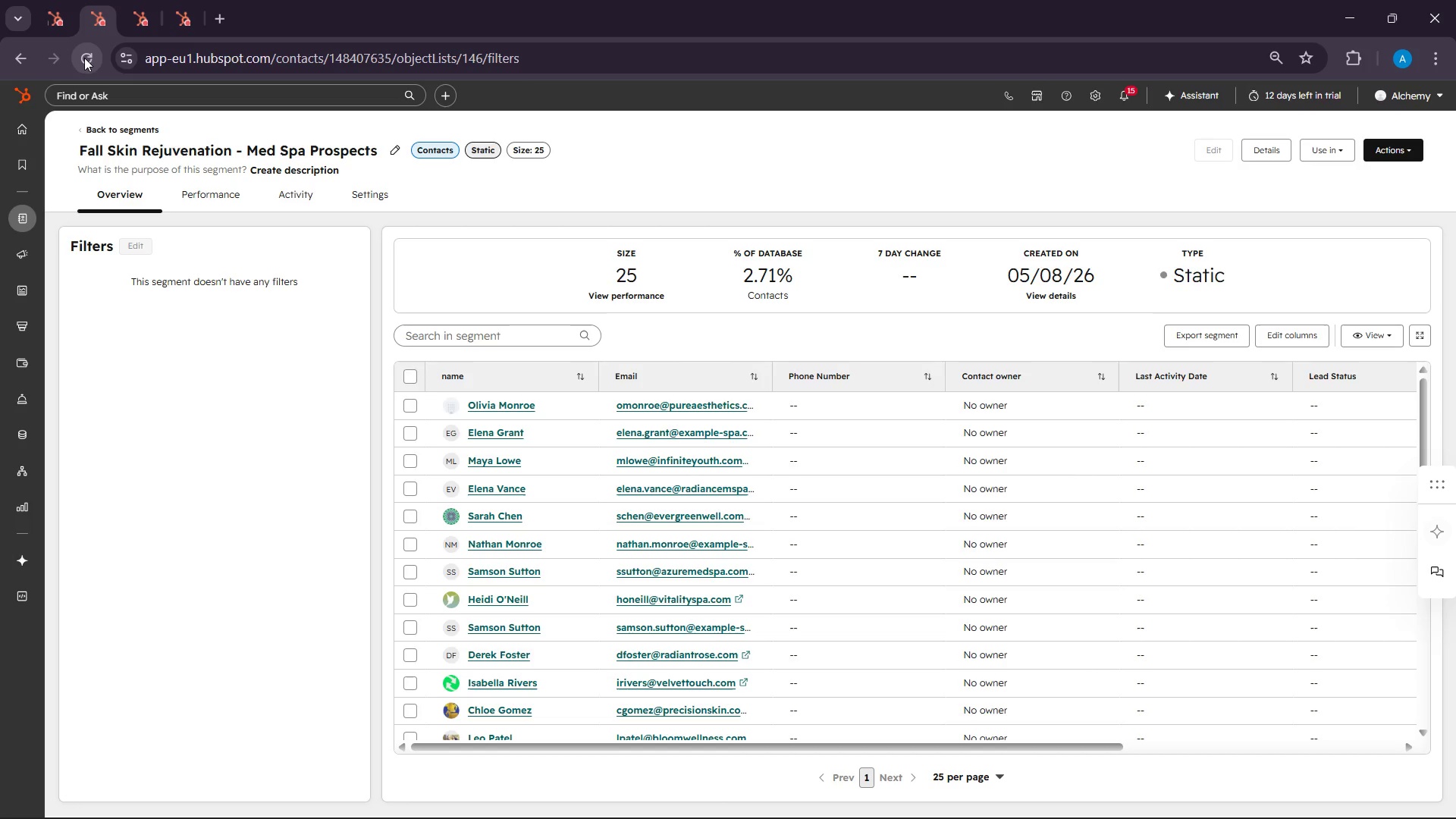 
scroll: coordinate [619, 335], scroll_direction: down, amount: 3.0
 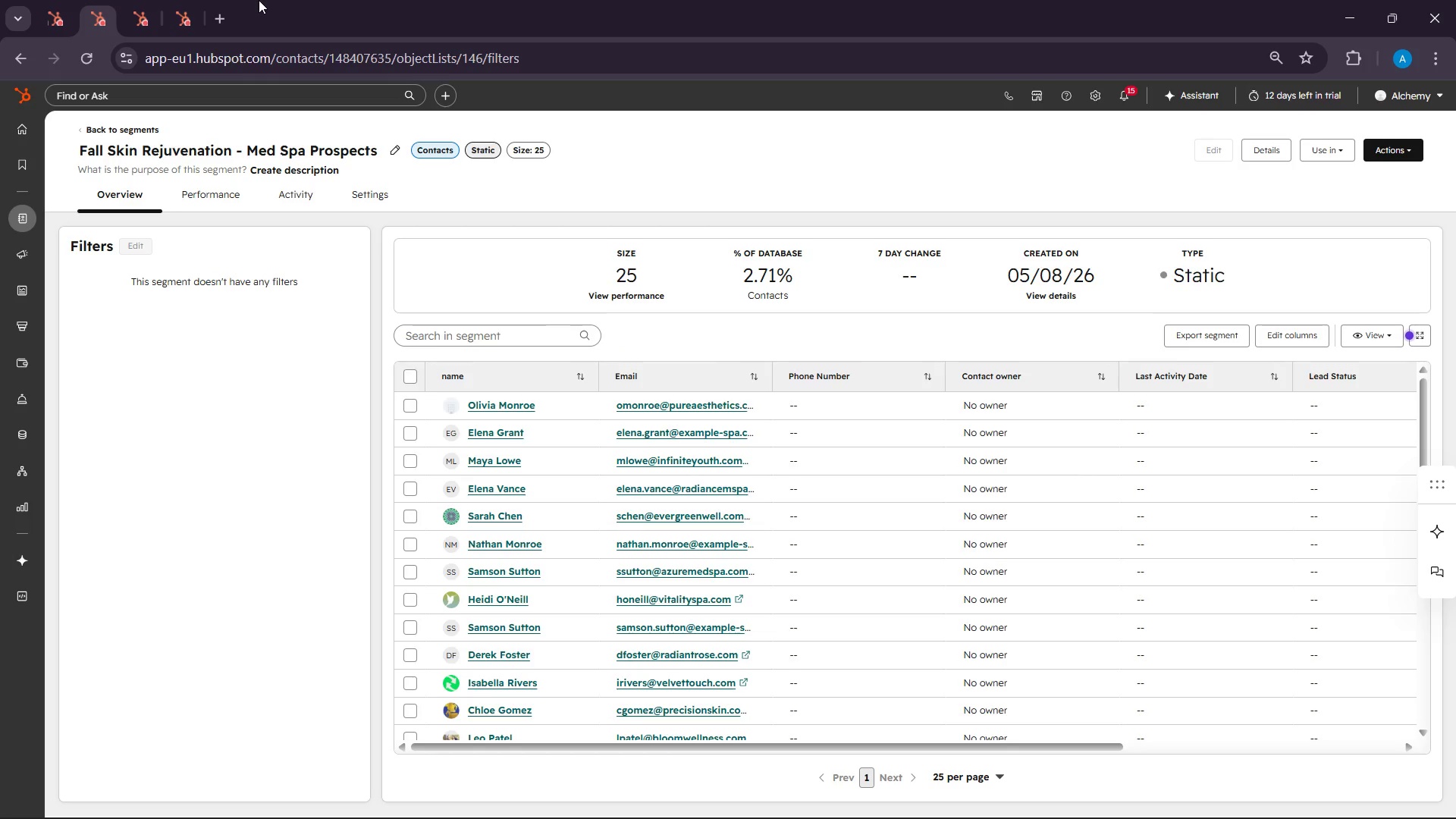 
left_click([45, 0])
 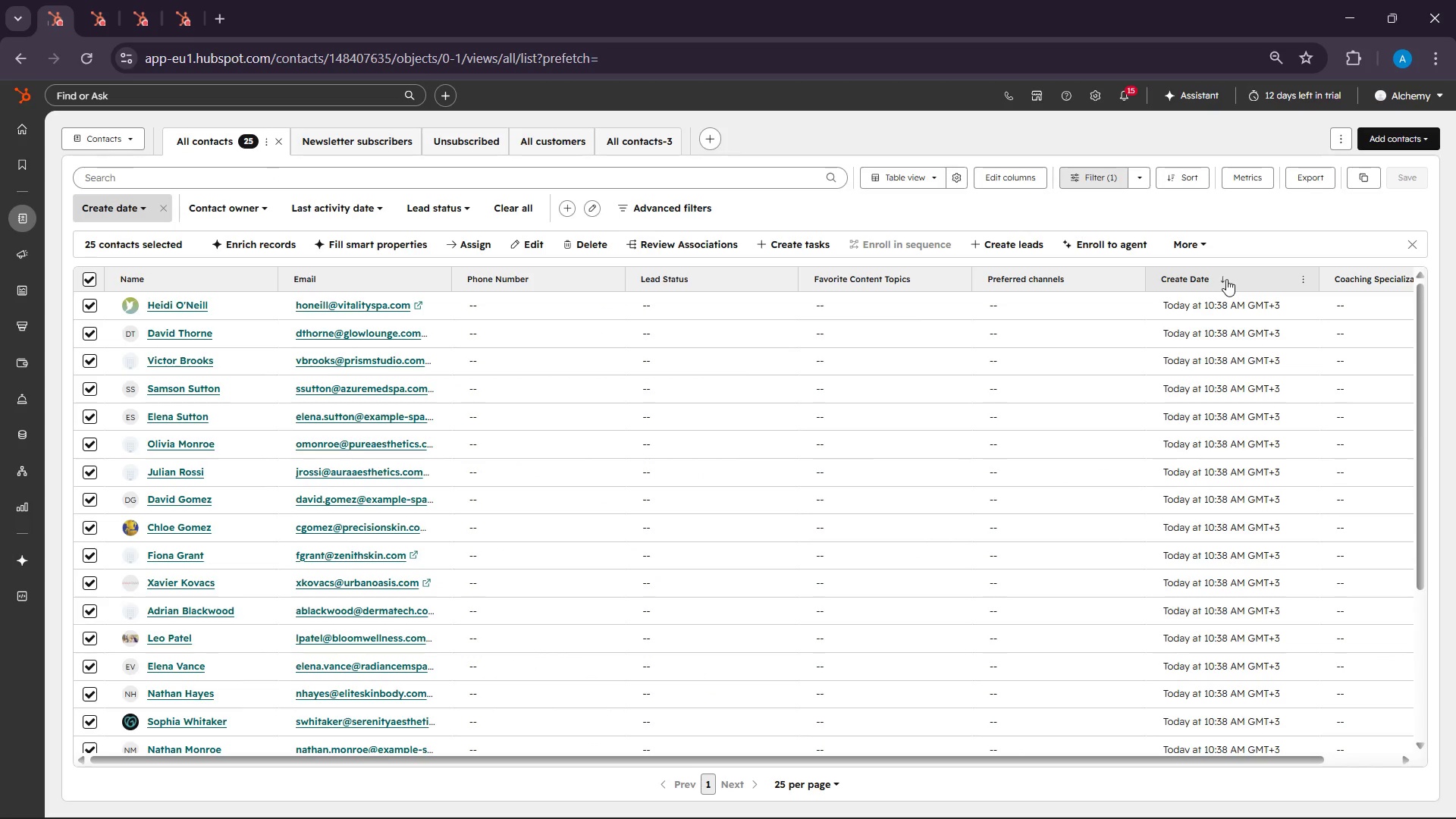 
left_click([1213, 250])
 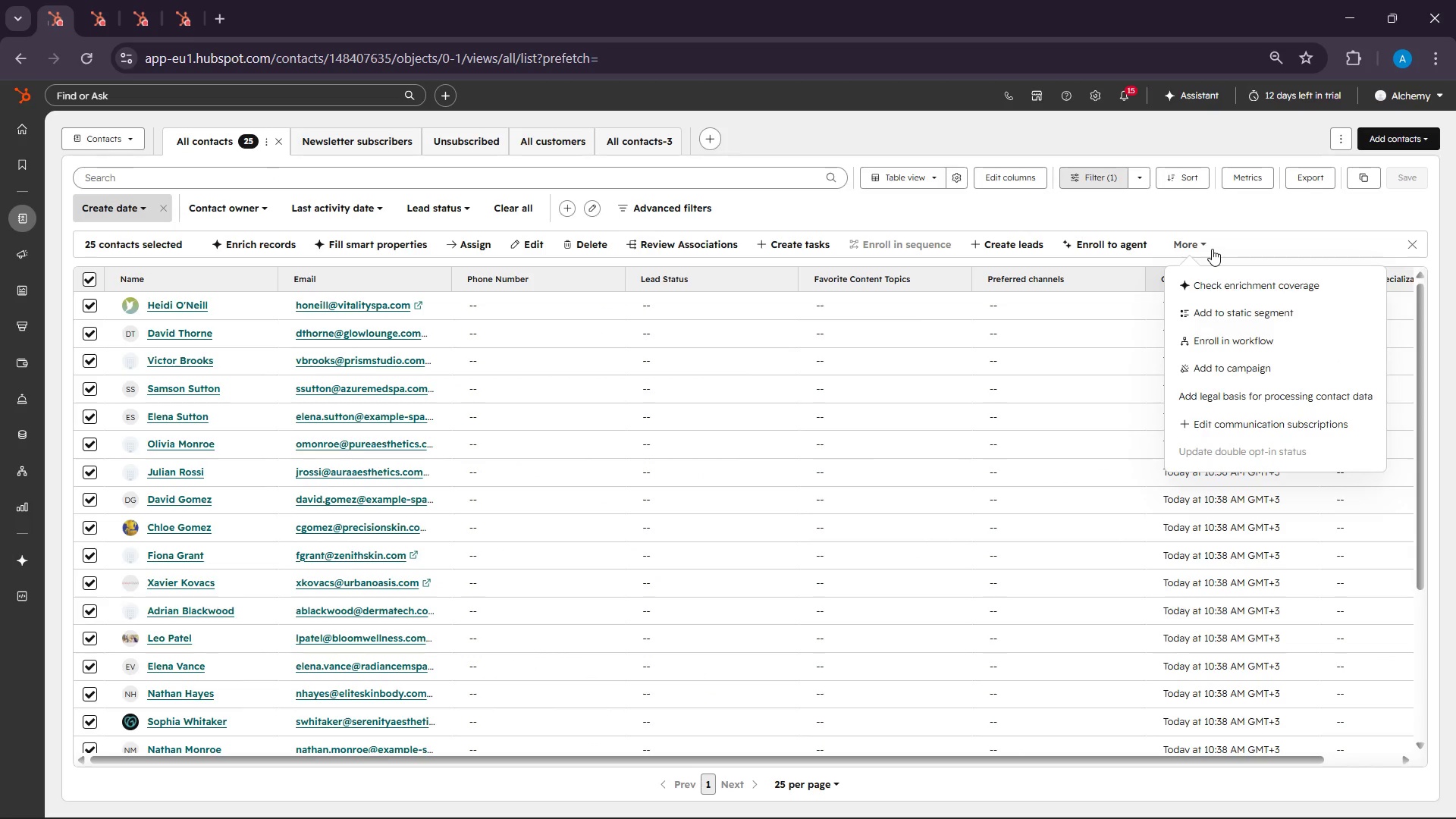 
left_click([1246, 234])
 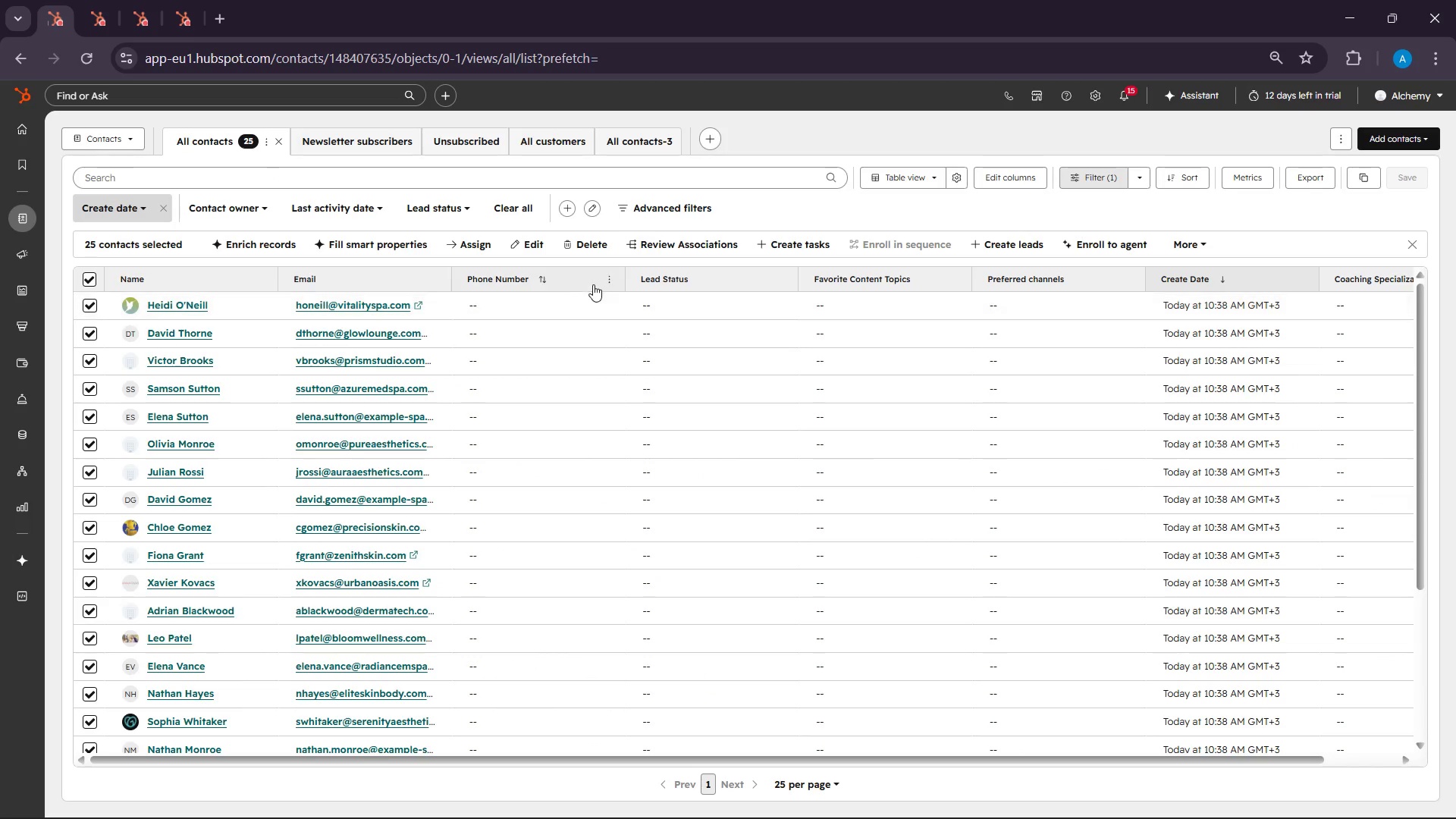 
left_click([613, 279])
 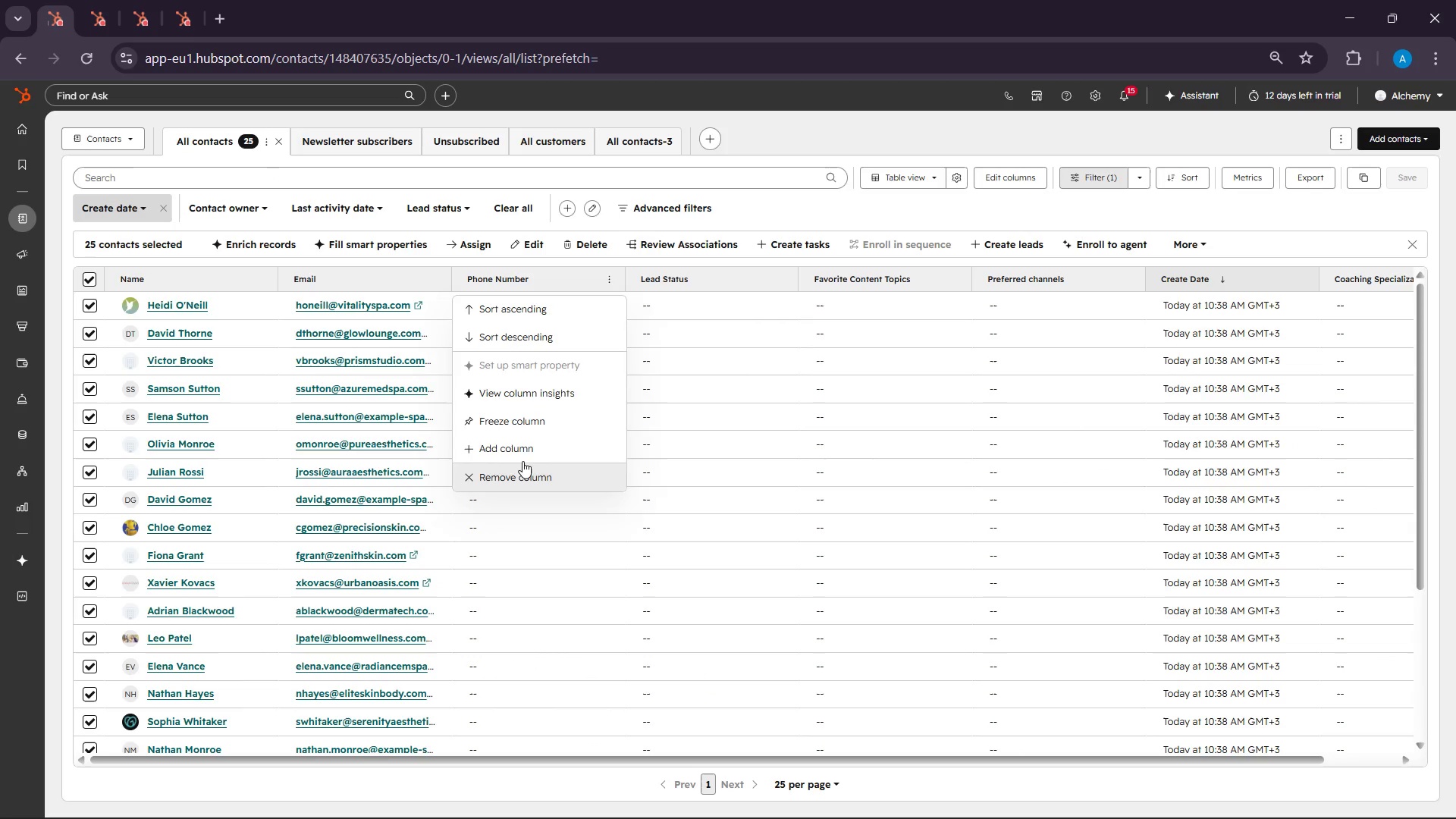 
left_click([523, 468])
 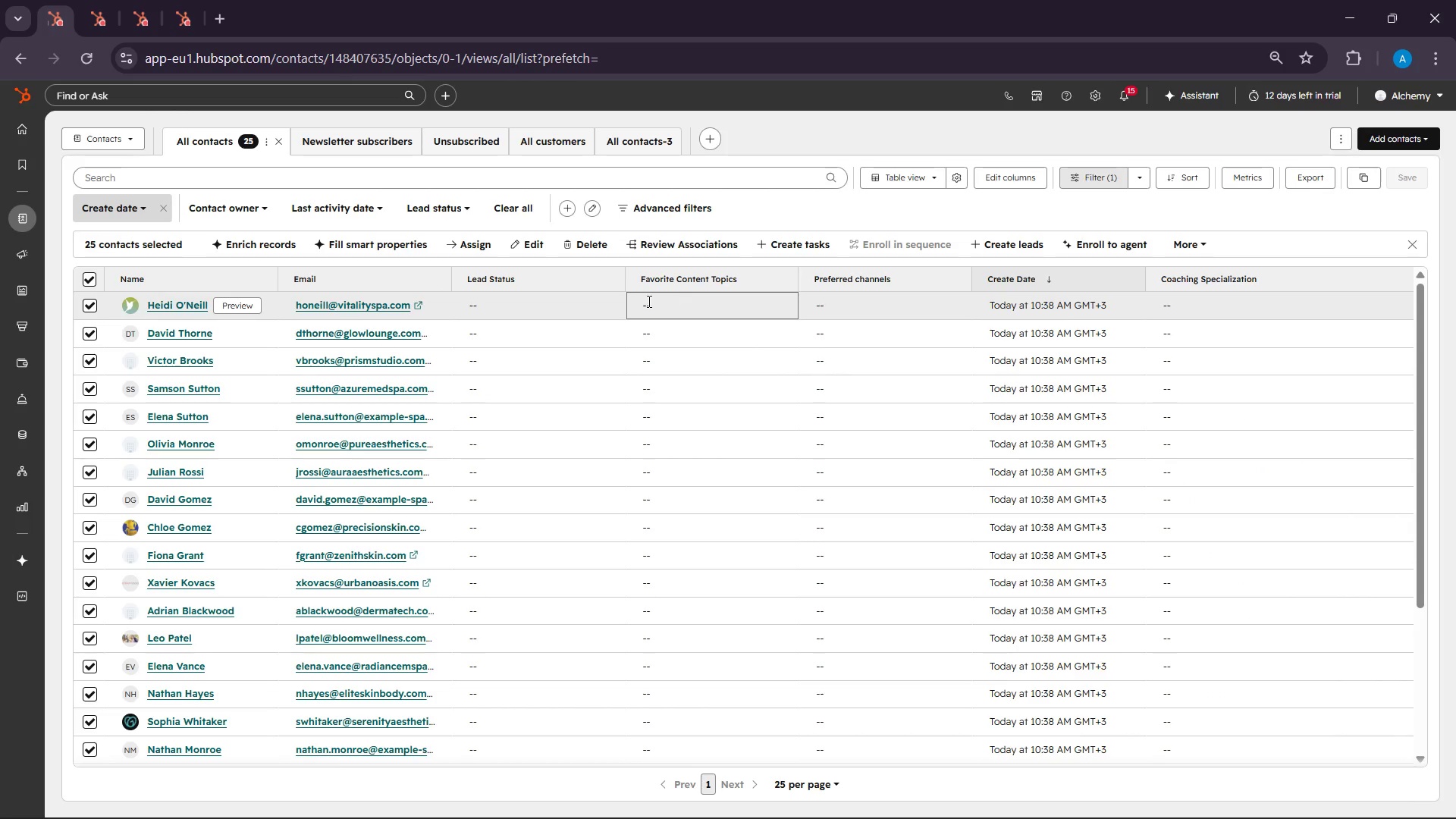 
left_click([610, 284])
 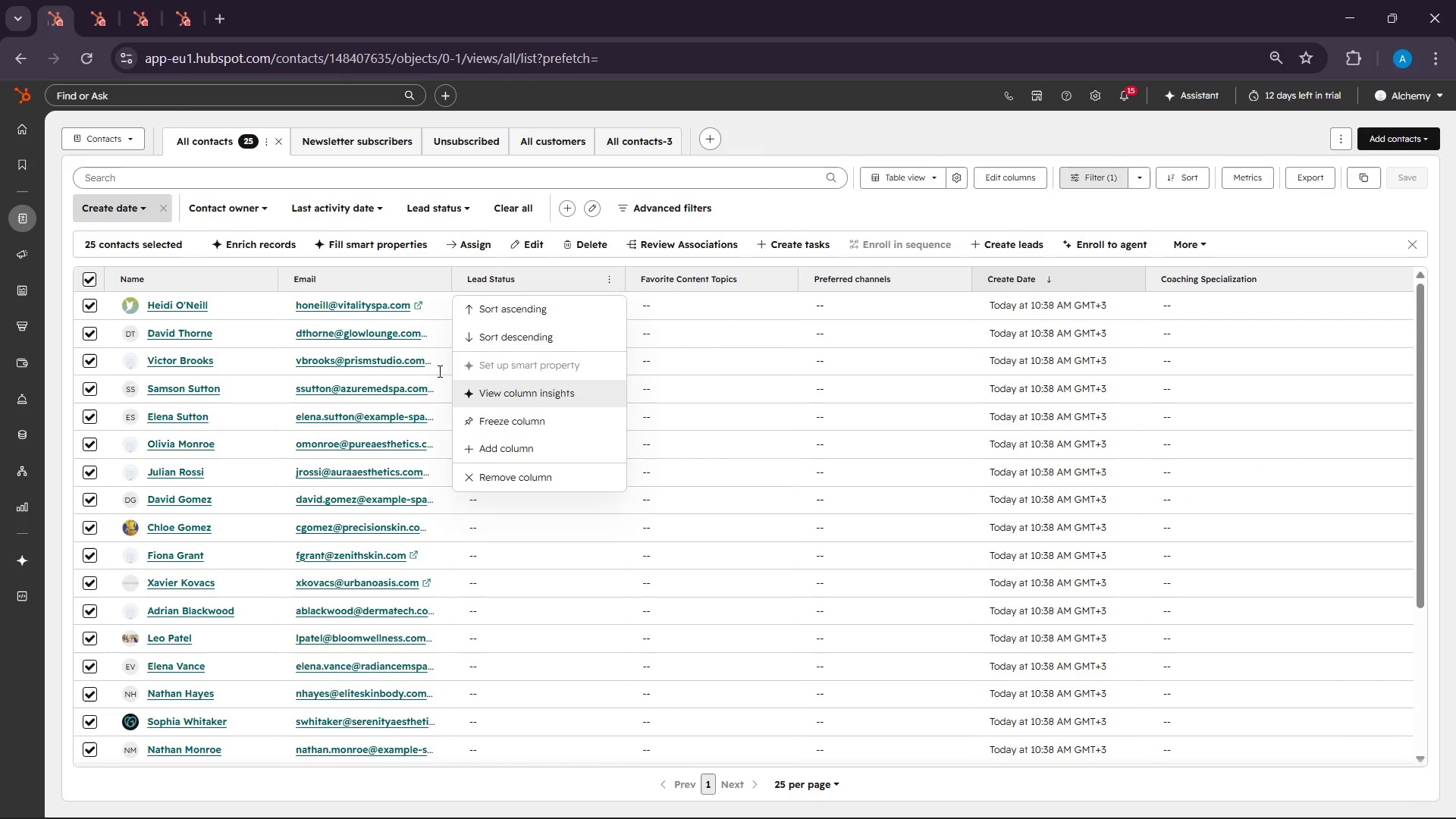 
left_click([436, 273])
 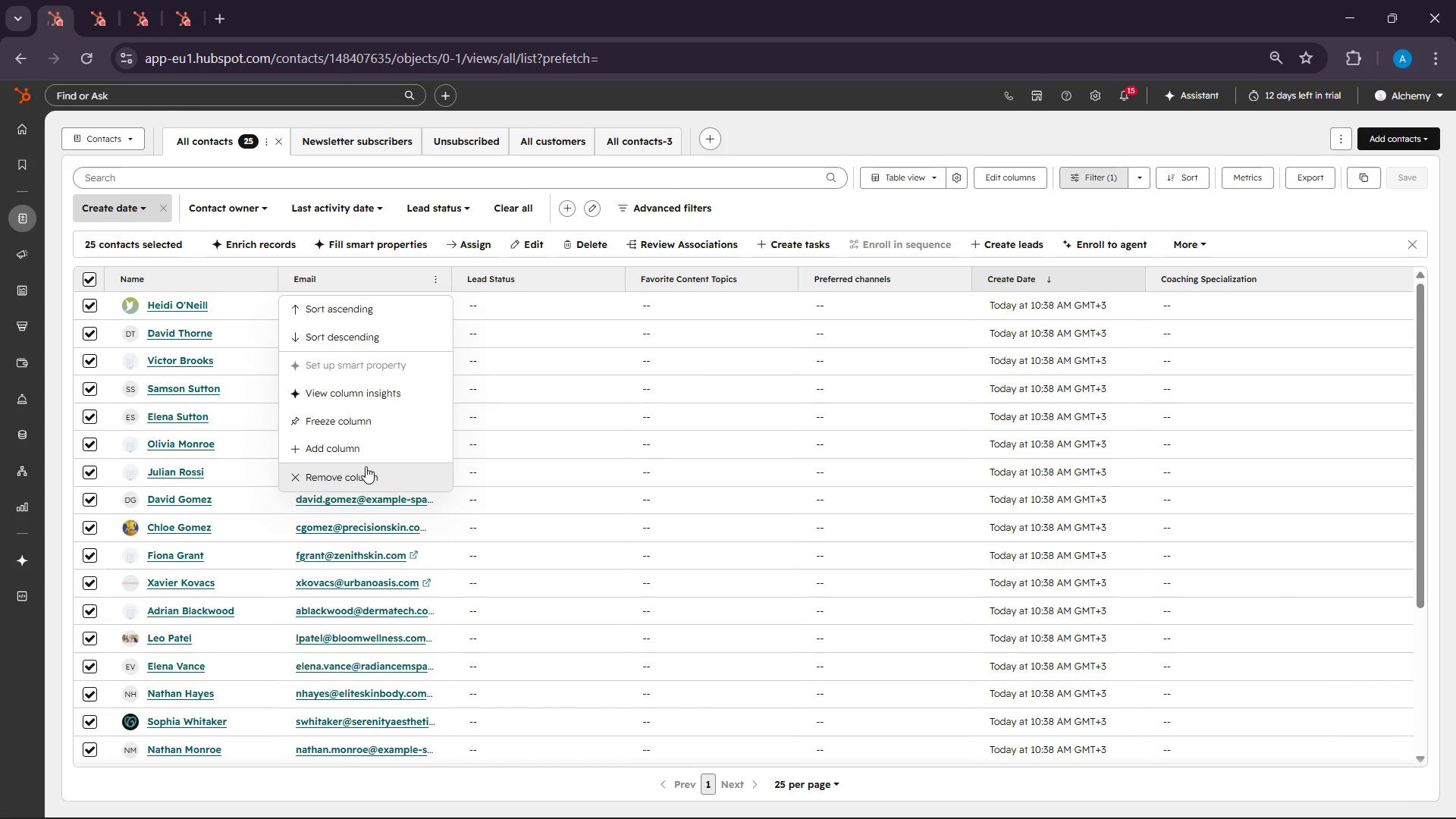 
left_click([353, 450])
 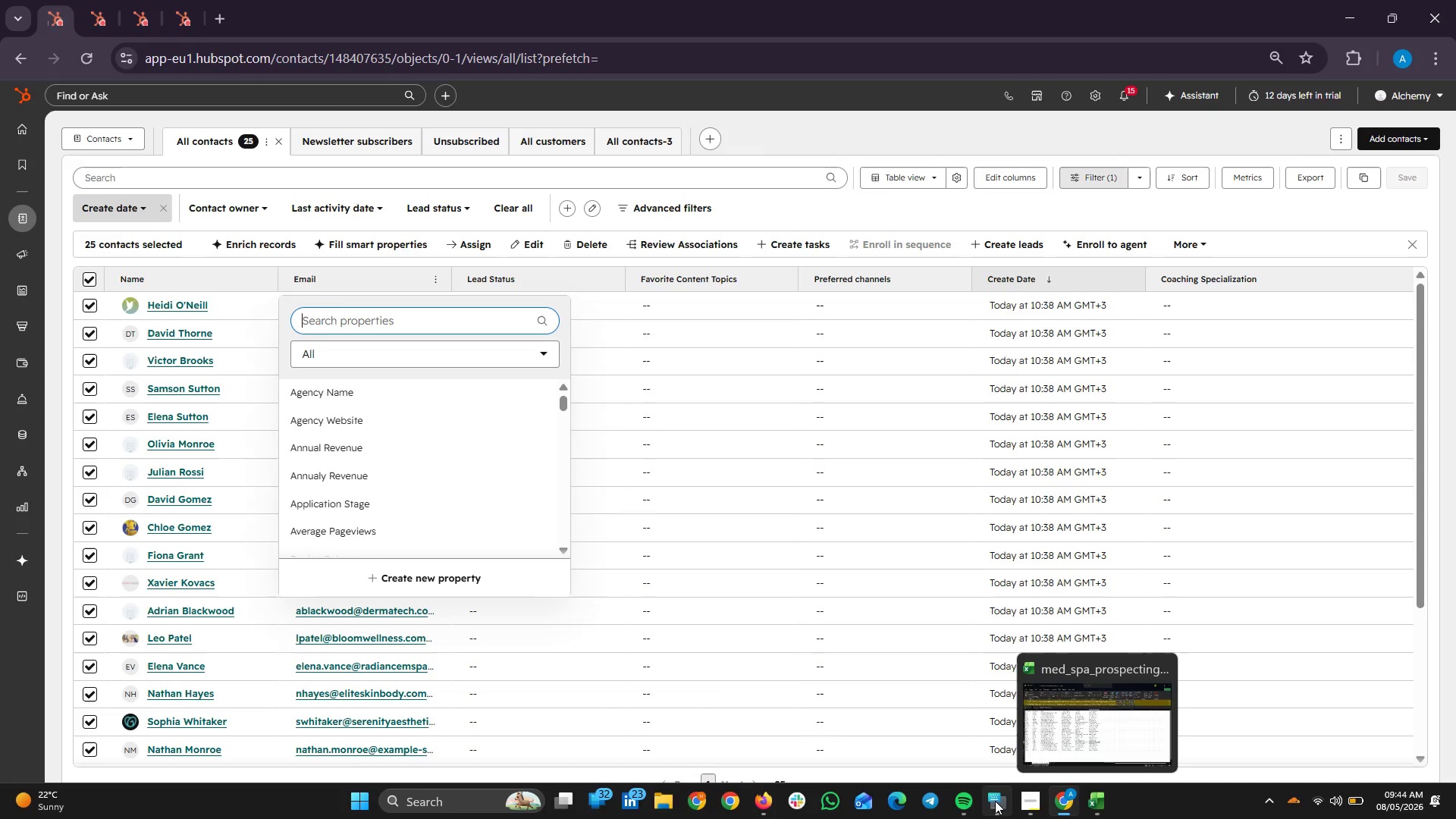 
left_click([1088, 798])
 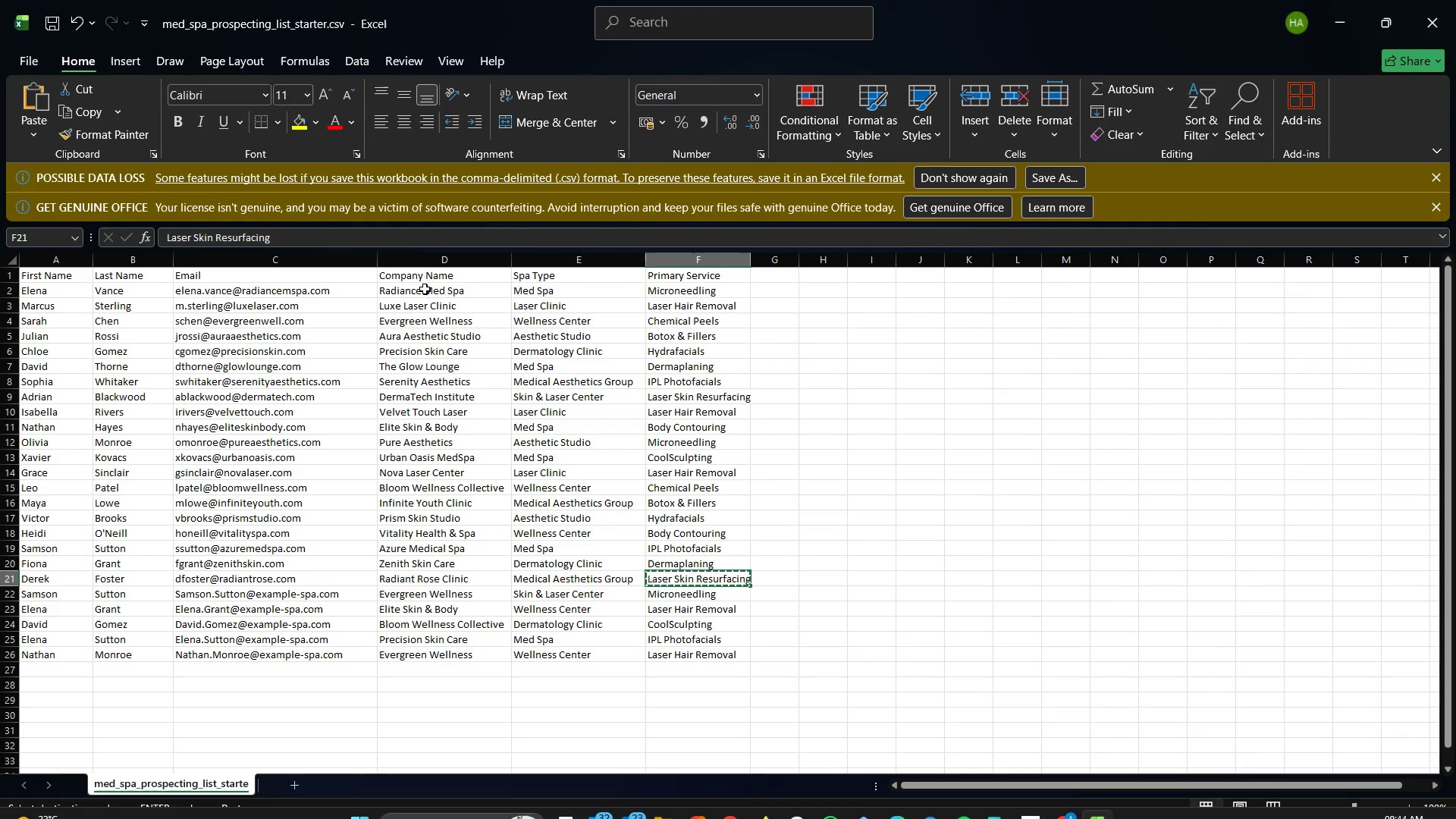 
left_click([418, 281])
 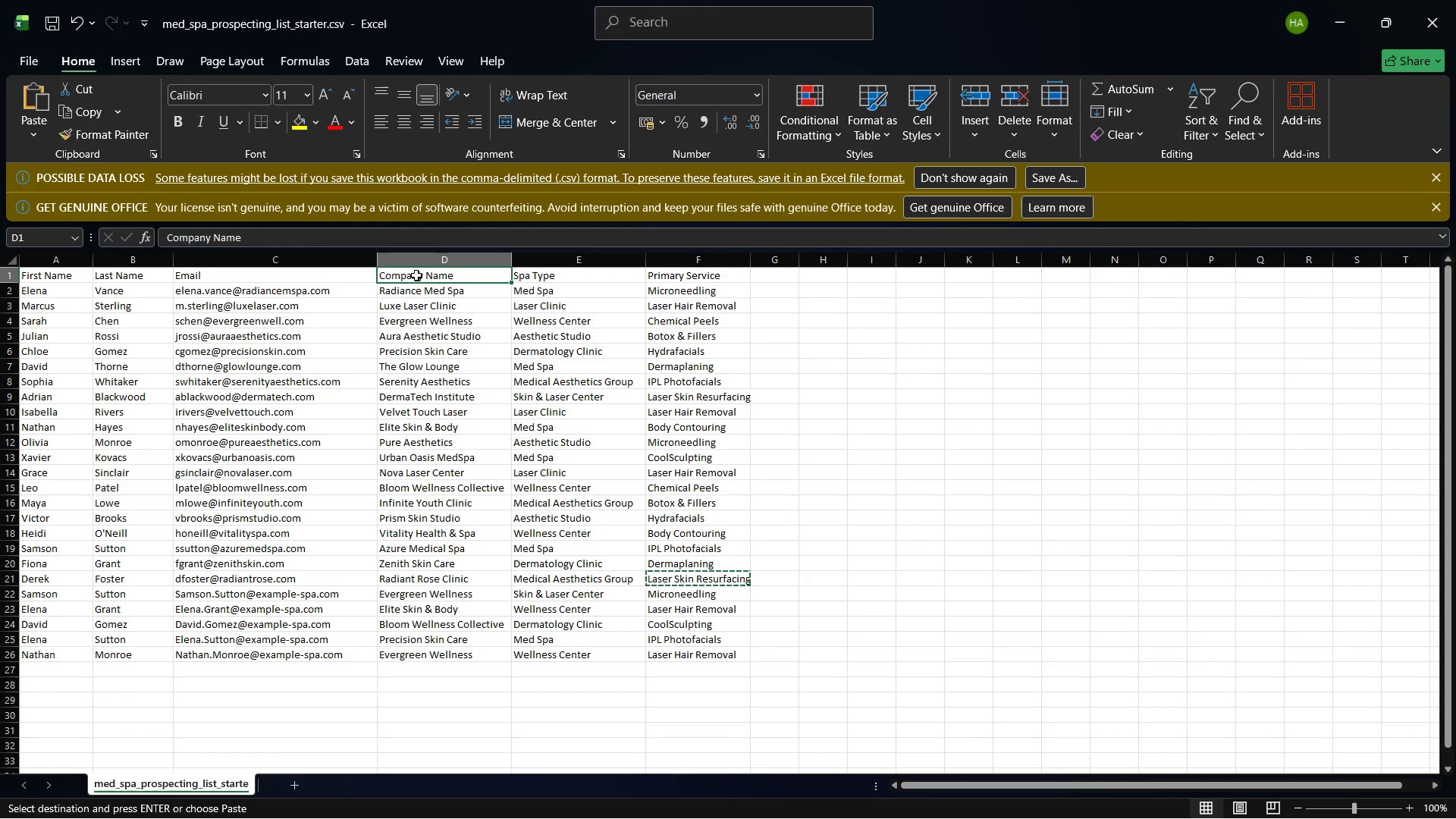 
right_click([416, 275])
 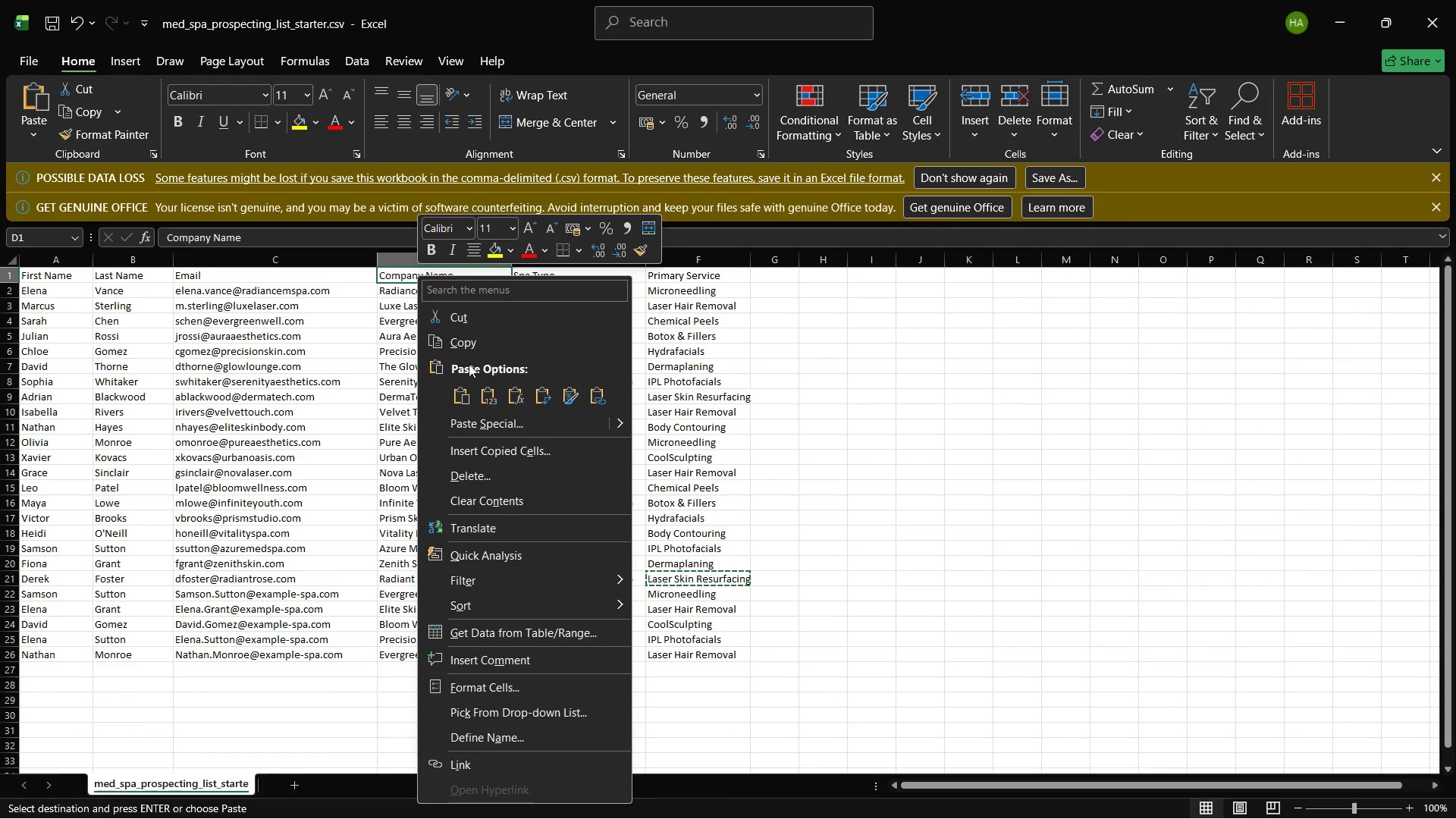 
left_click([466, 348])
 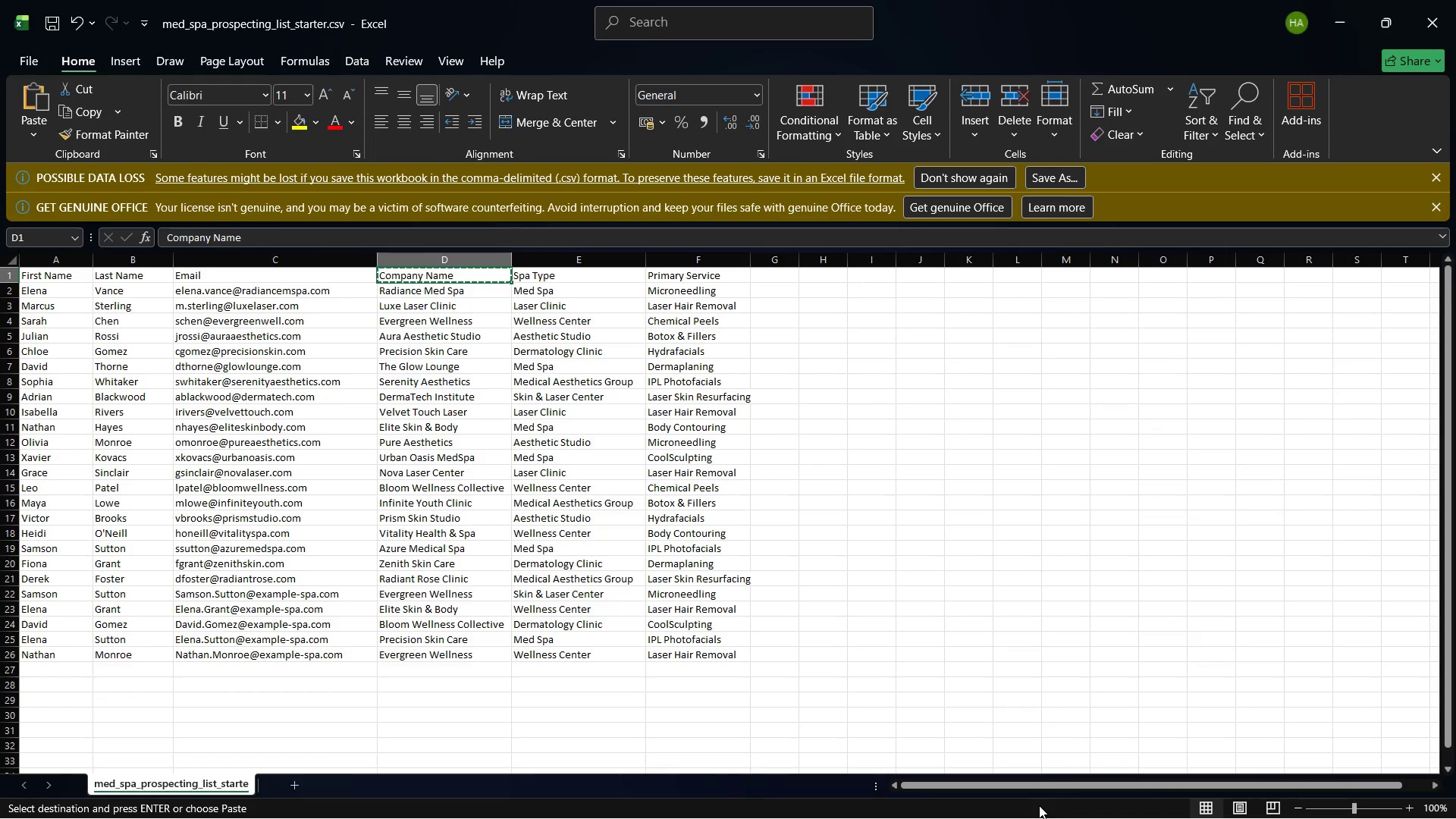 
wait(6.3)
 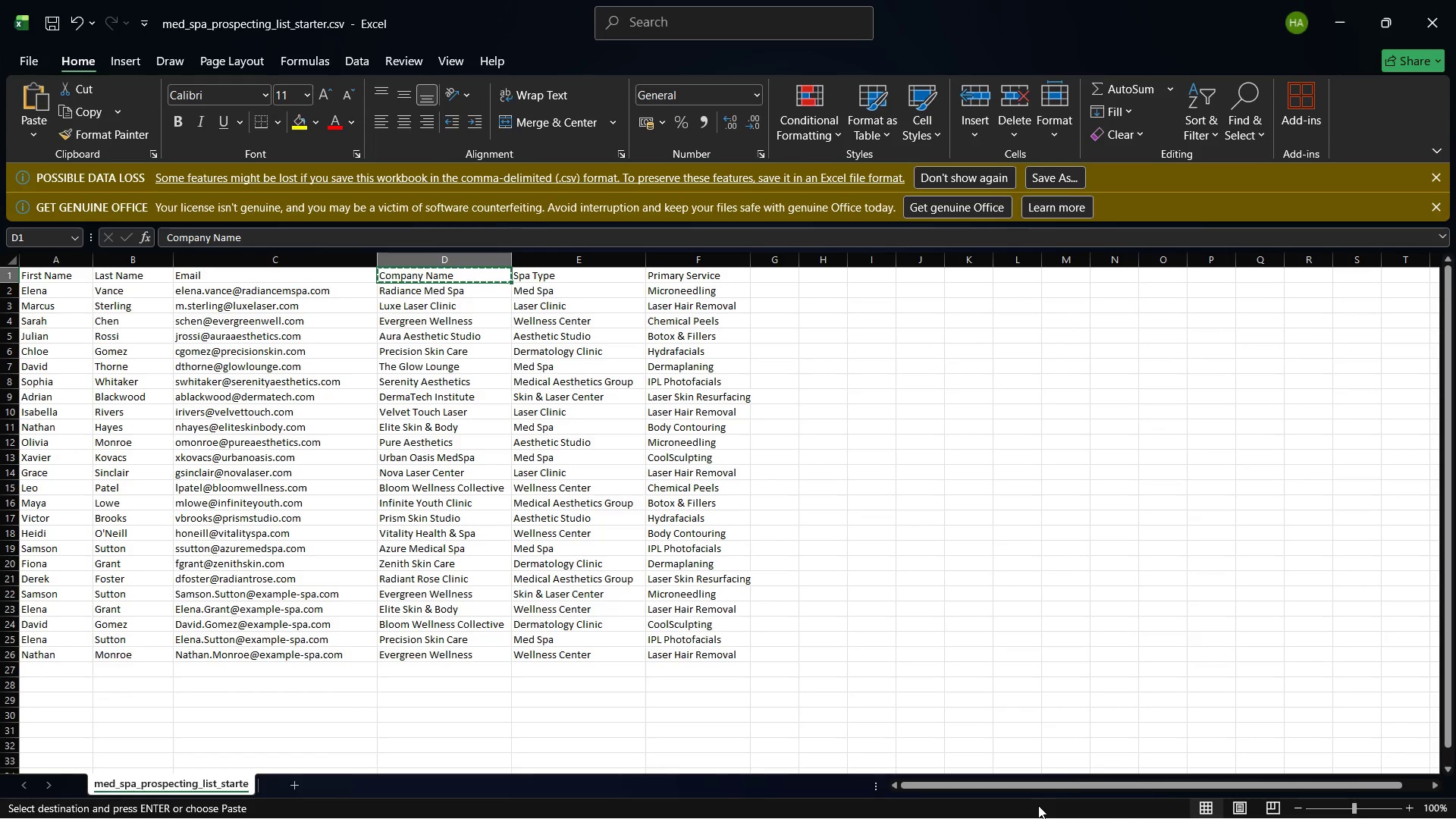 
left_click([1067, 805])
 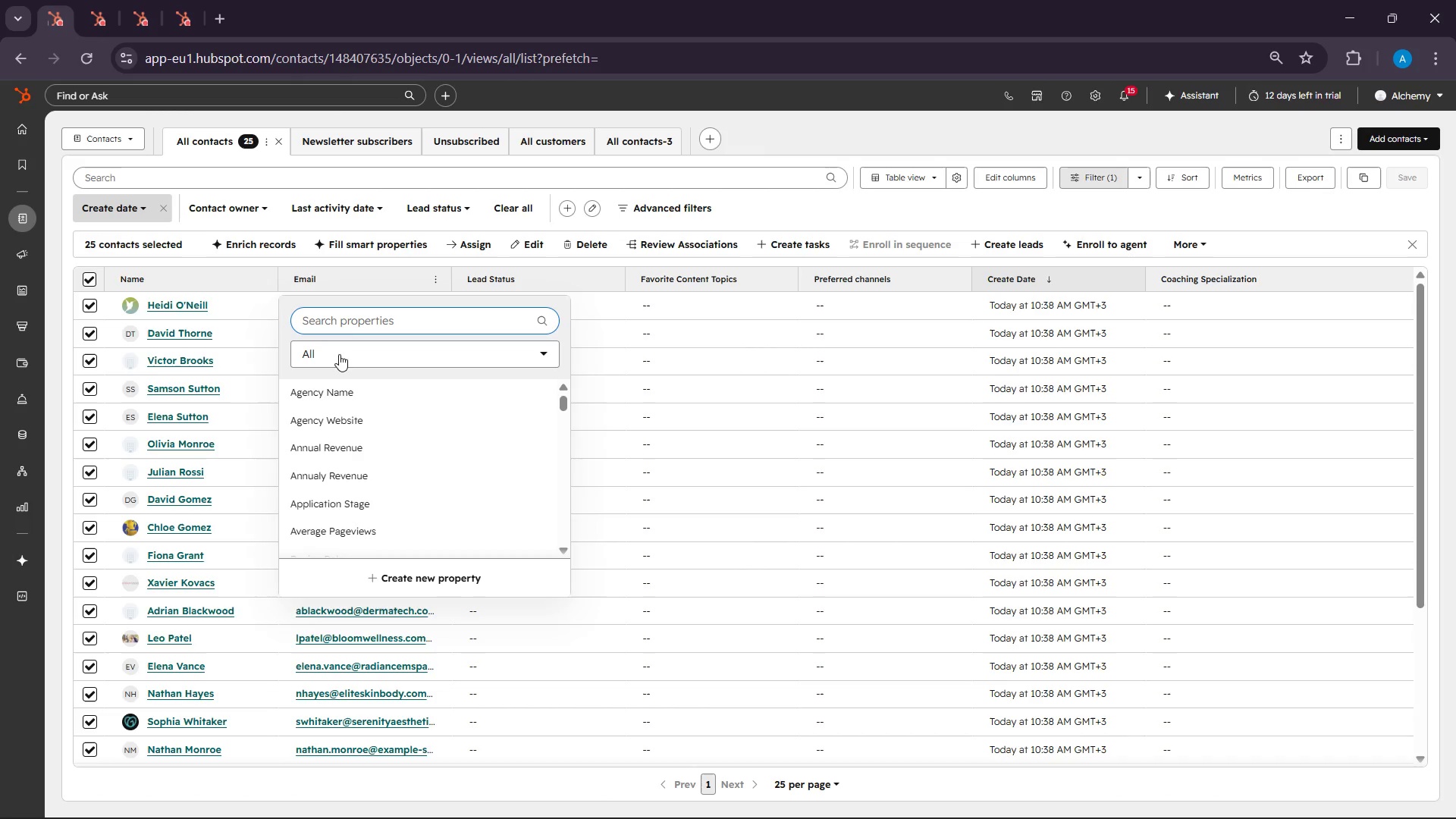 
right_click([325, 320])
 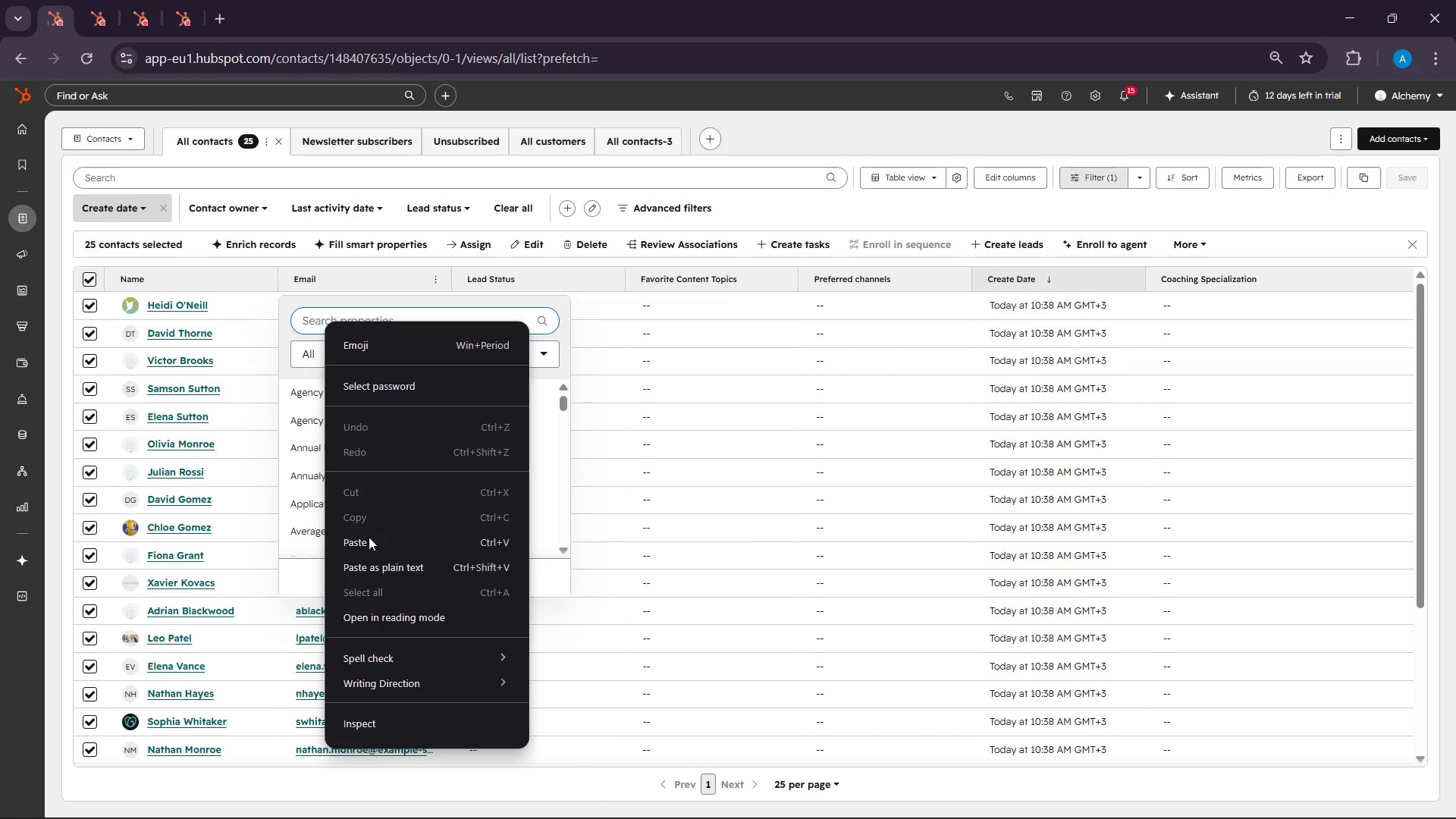 
left_click([368, 539])
 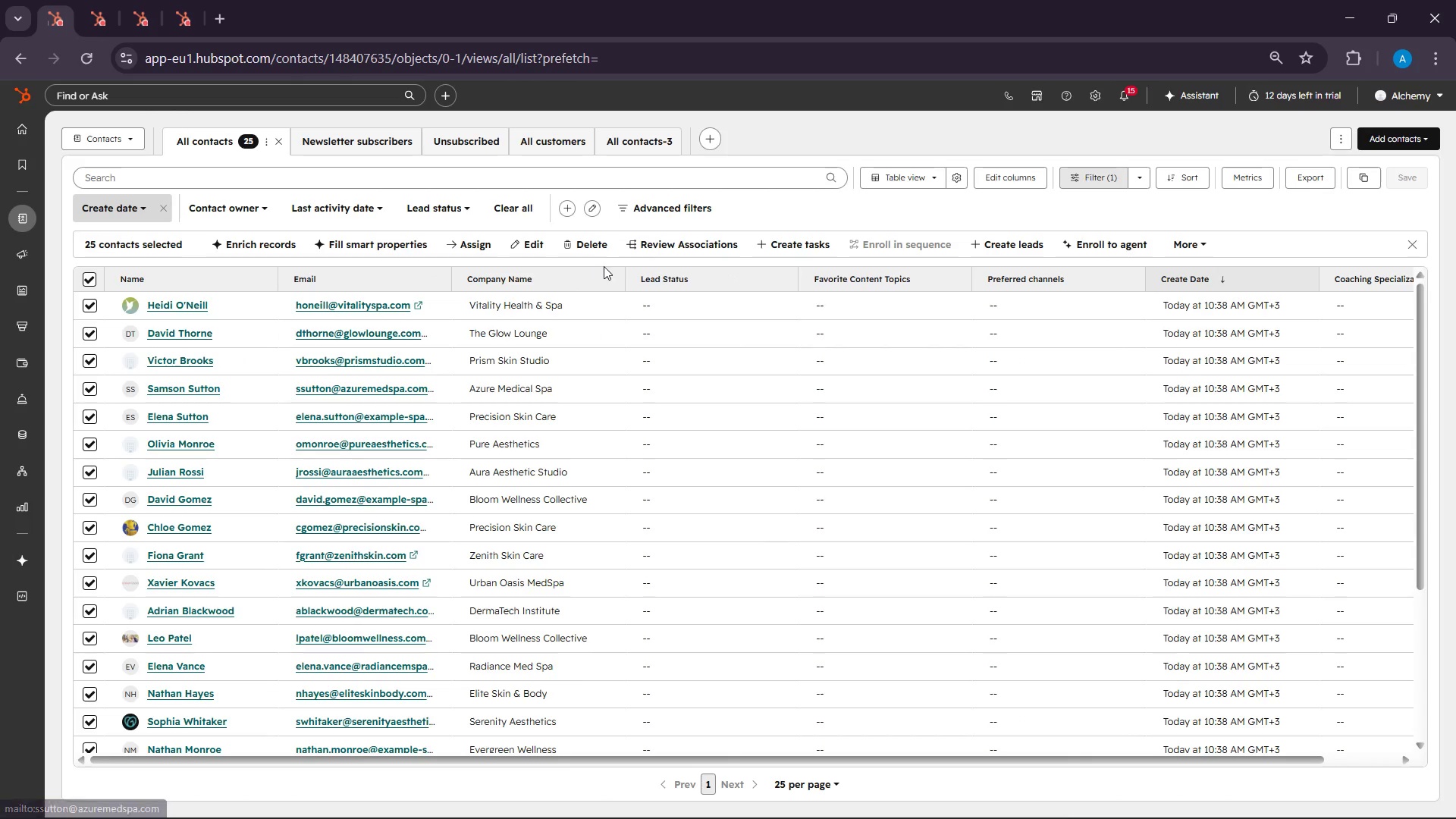 
left_click([781, 278])
 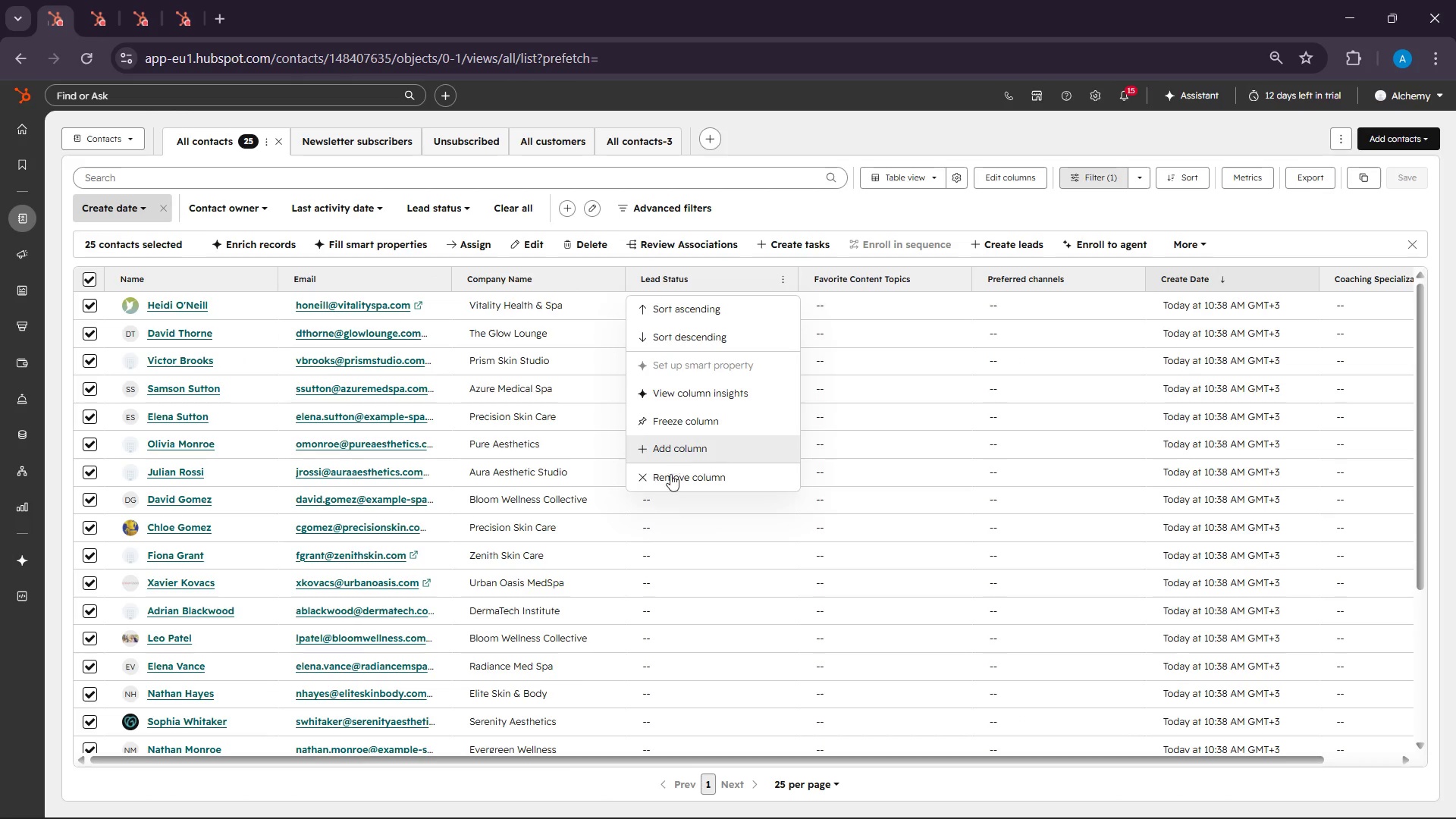 
left_click([670, 485])
 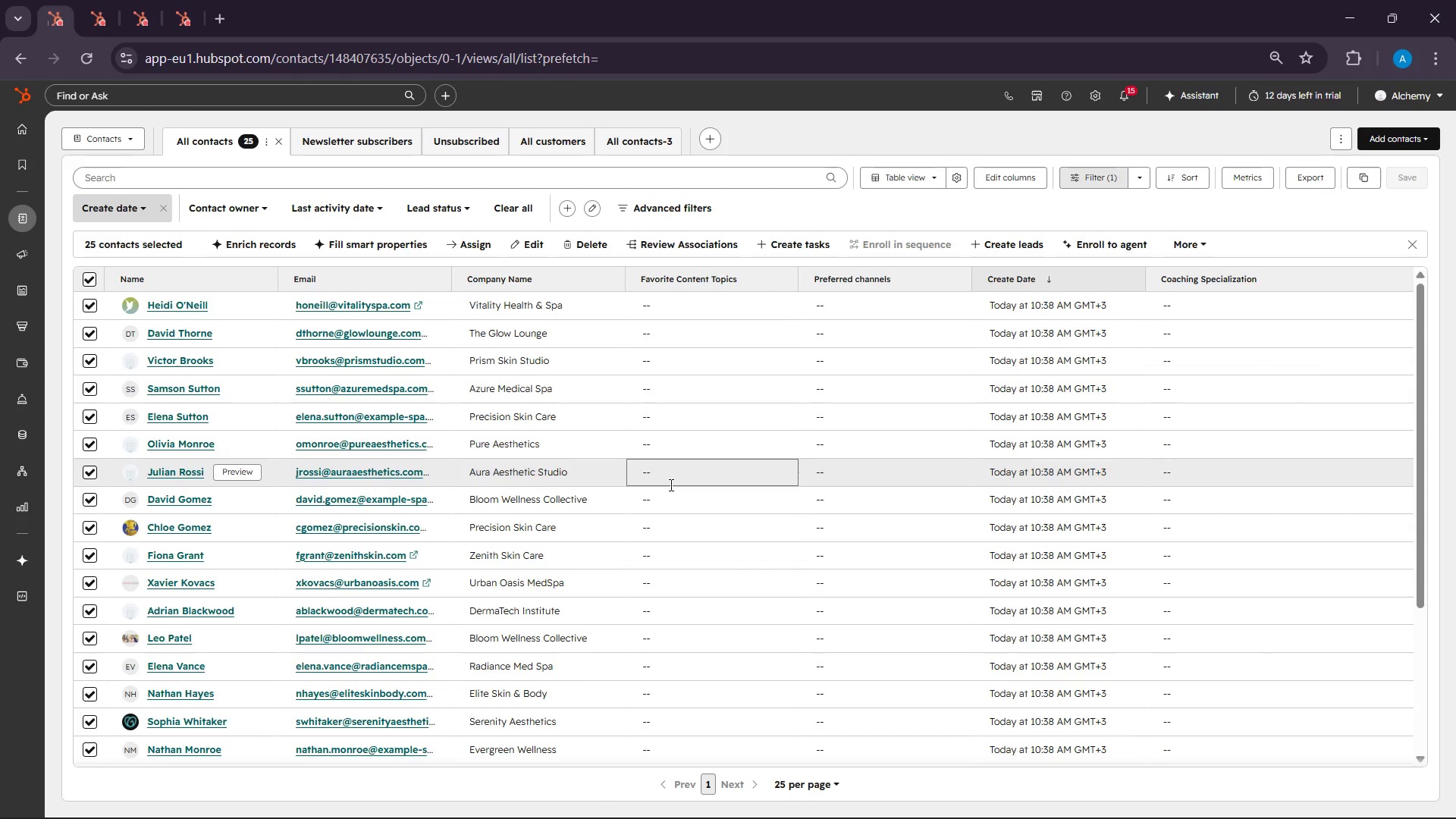 
wait(10.34)
 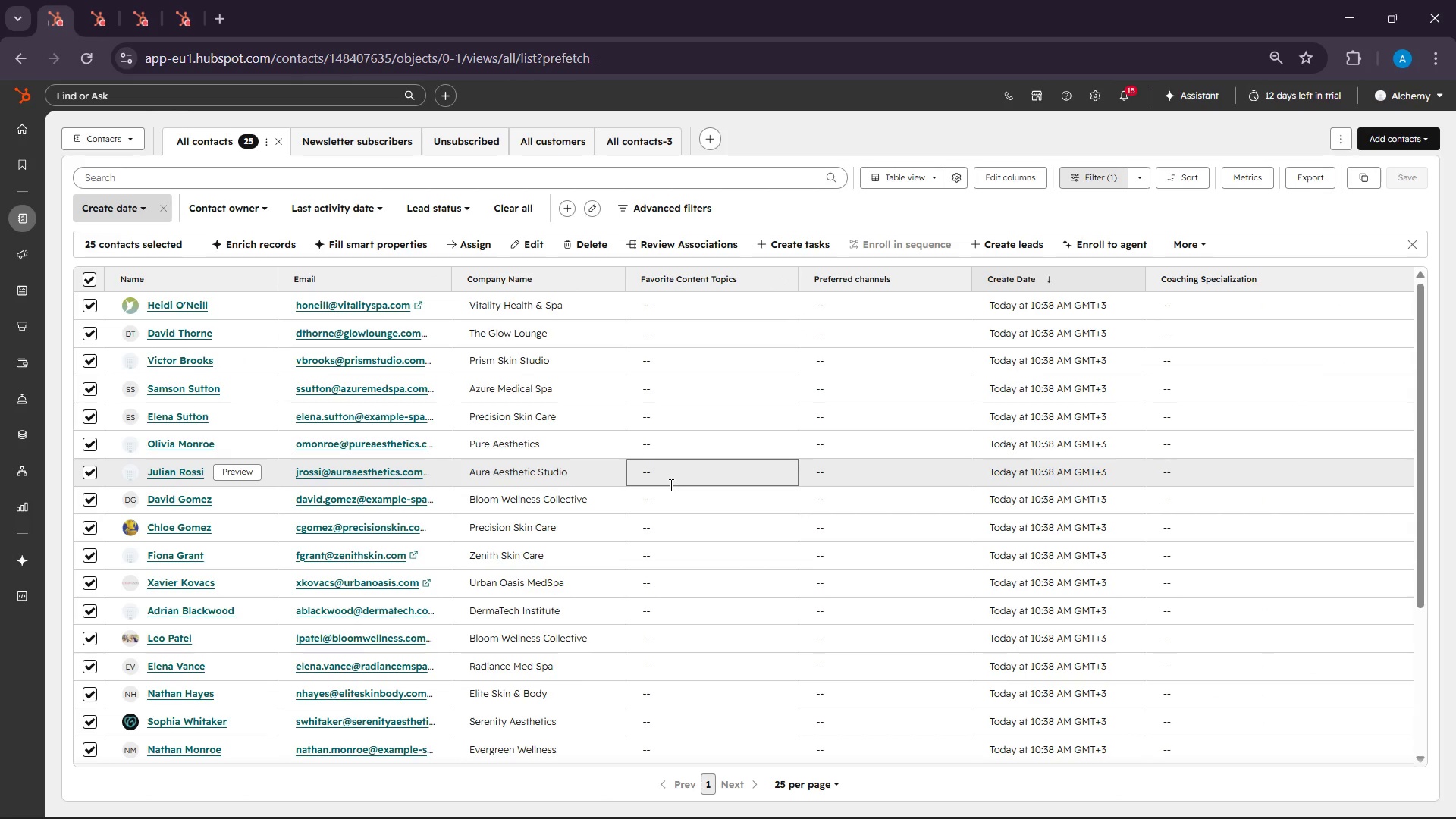 
left_click([783, 284])
 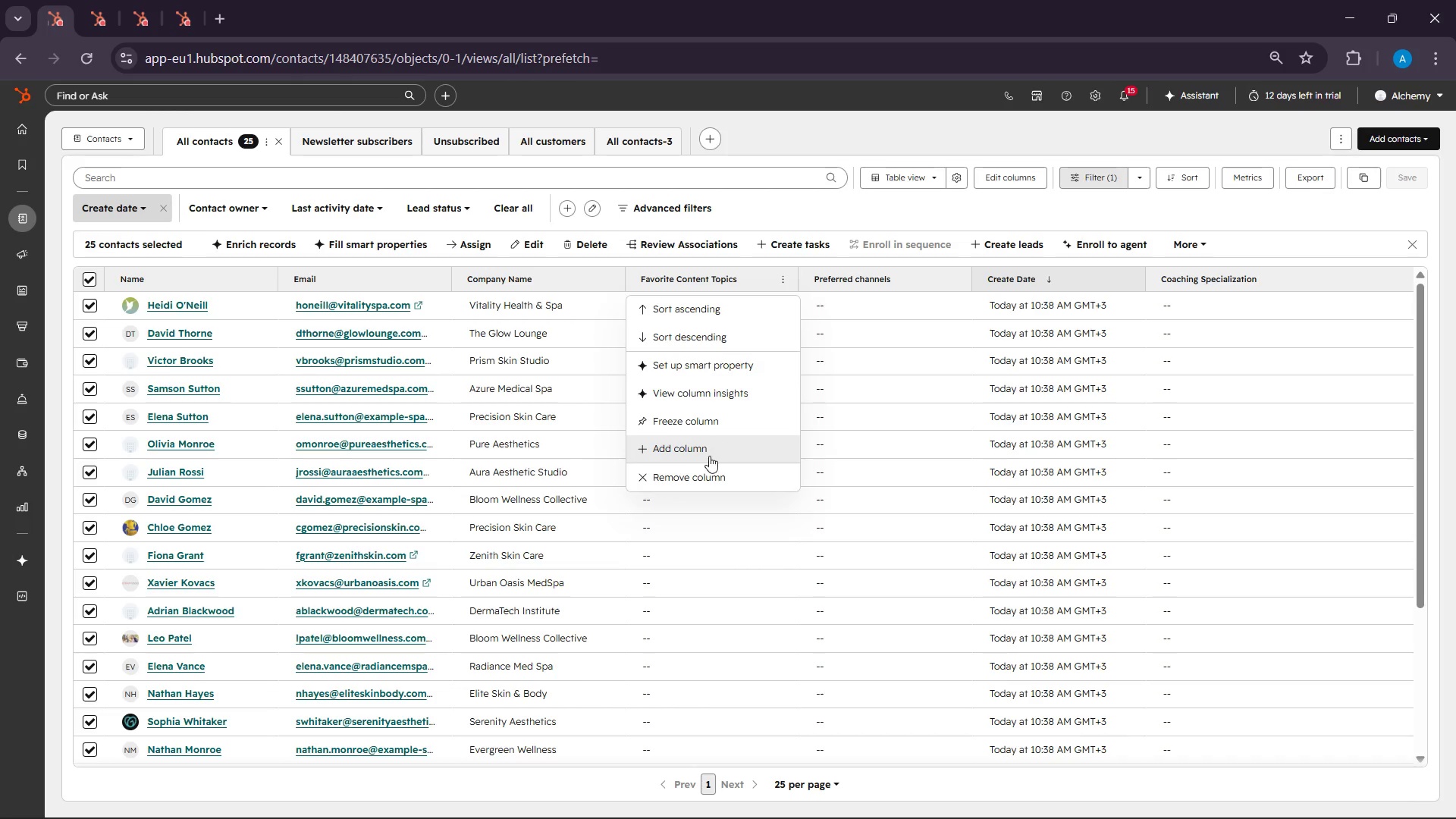 
left_click([700, 472])
 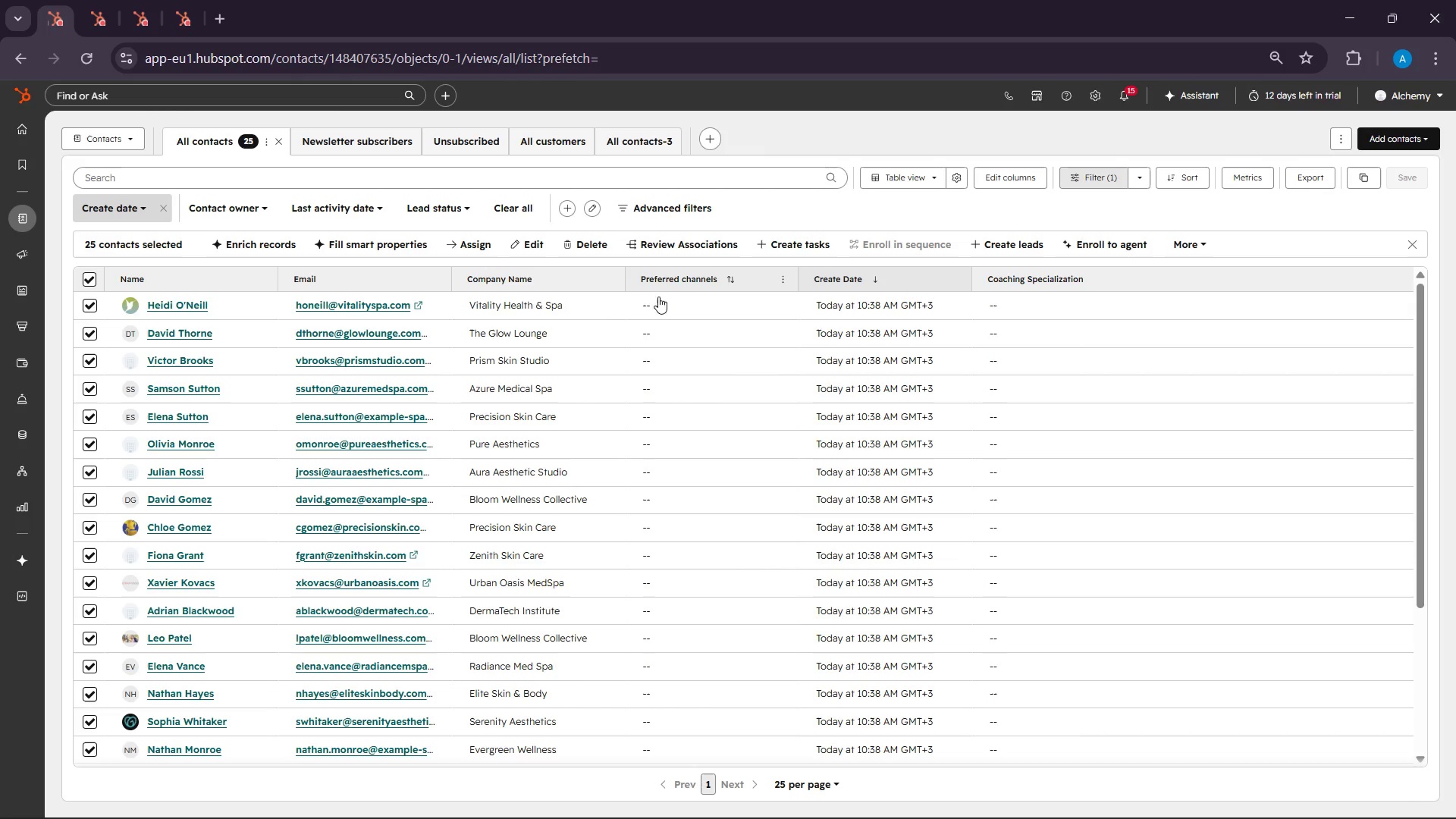 
left_click([607, 278])
 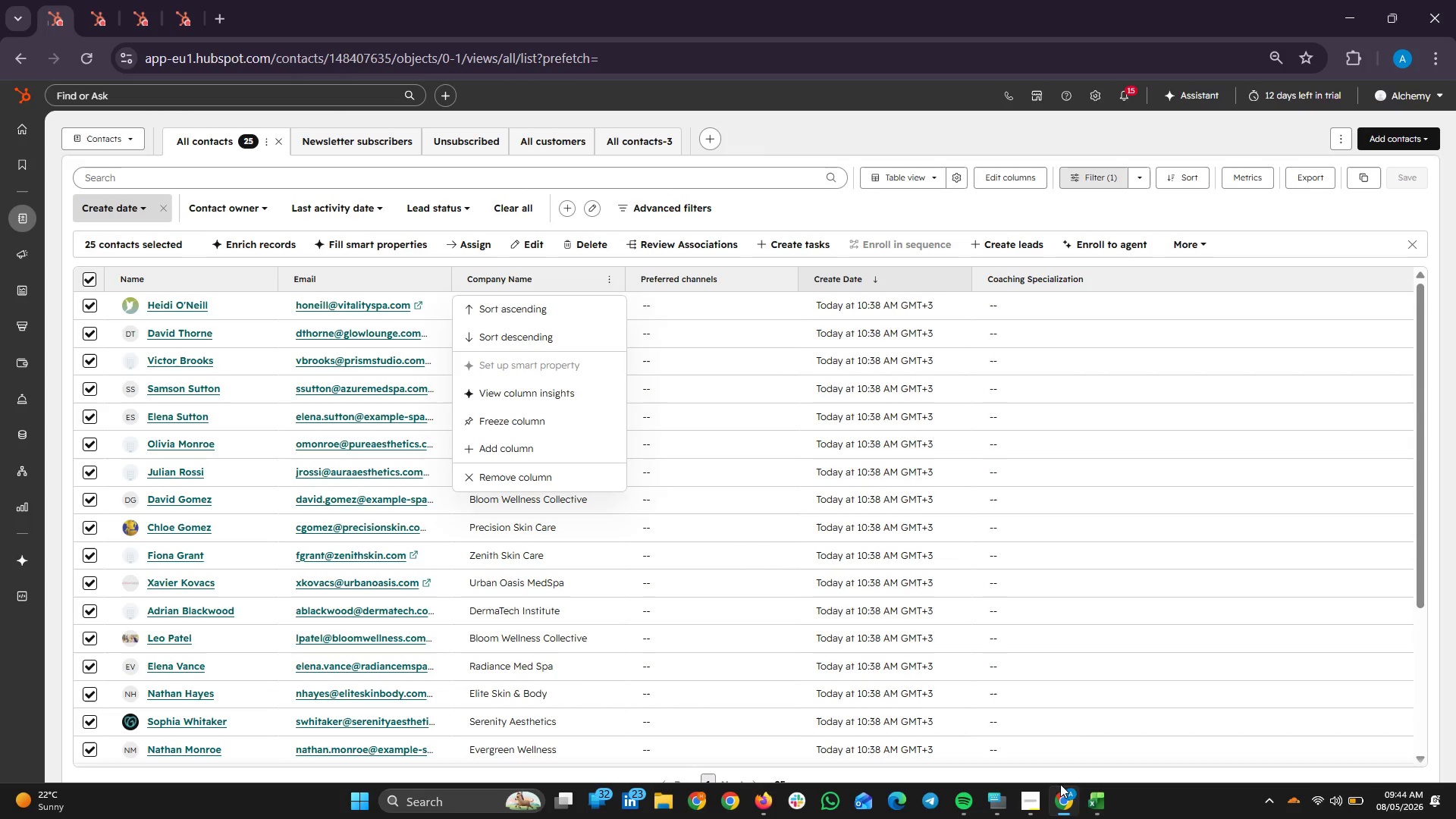 
left_click([1089, 799])
 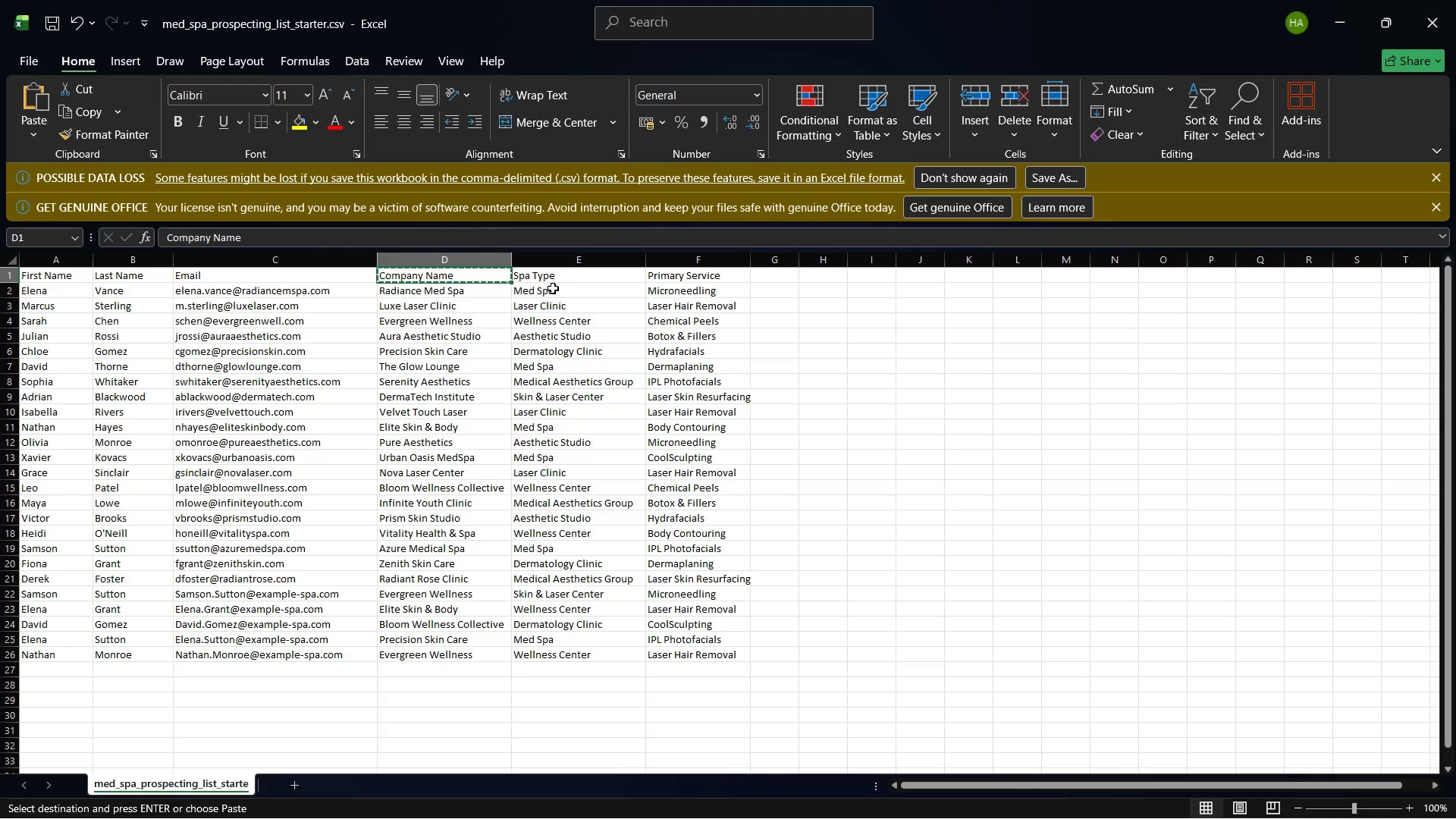 
left_click([554, 277])
 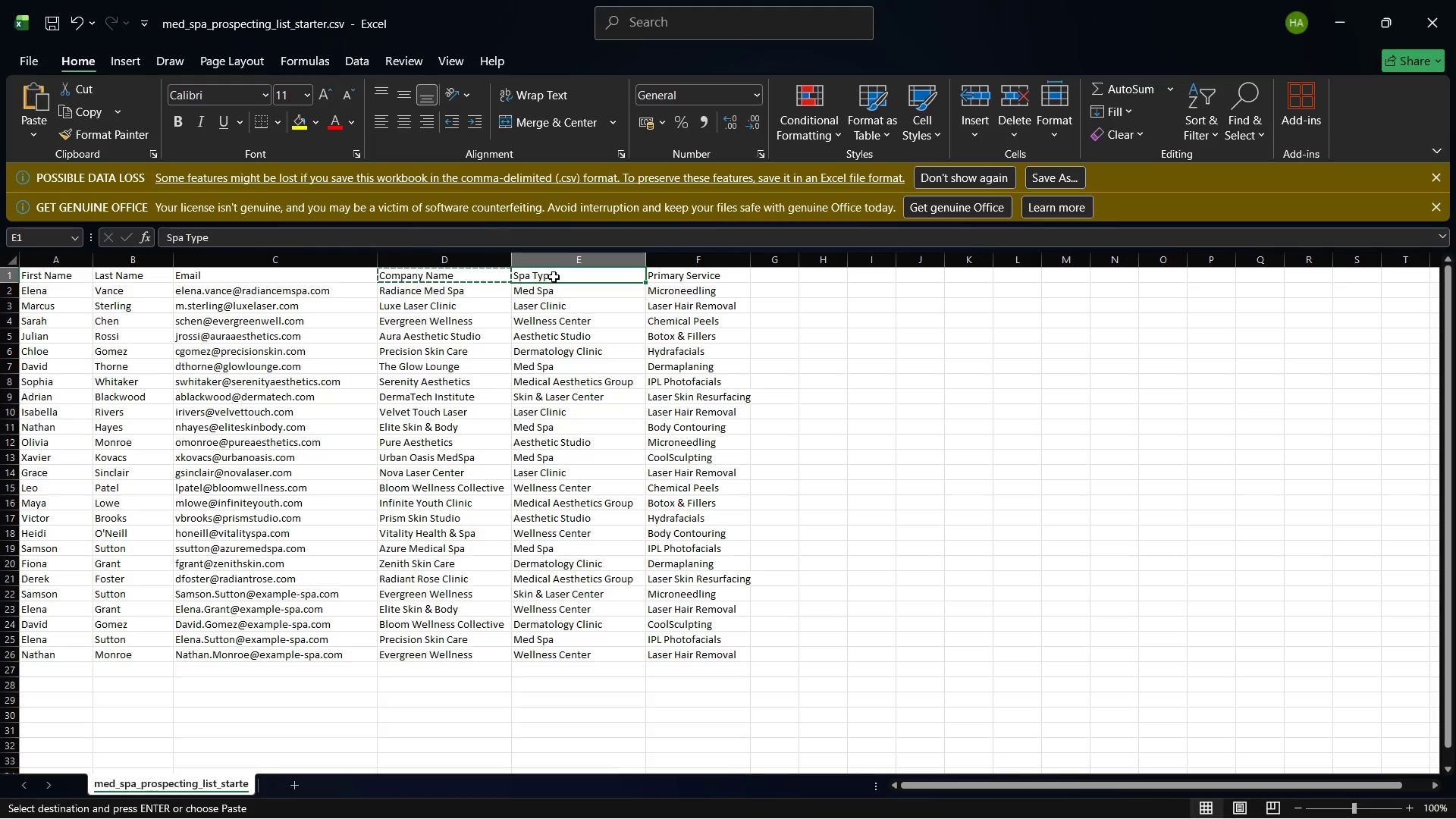 
right_click([554, 277])
 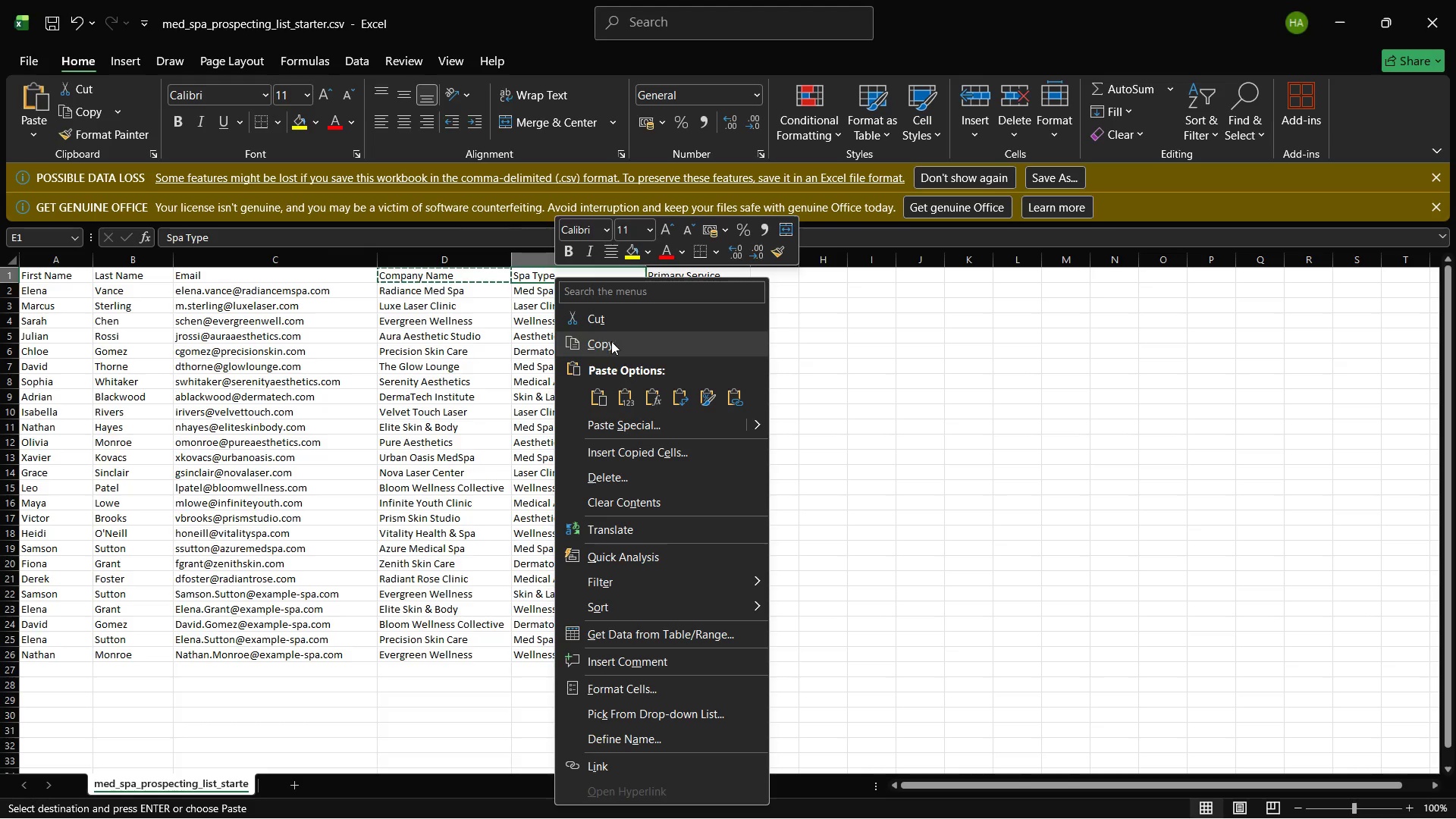 
left_click([611, 341])
 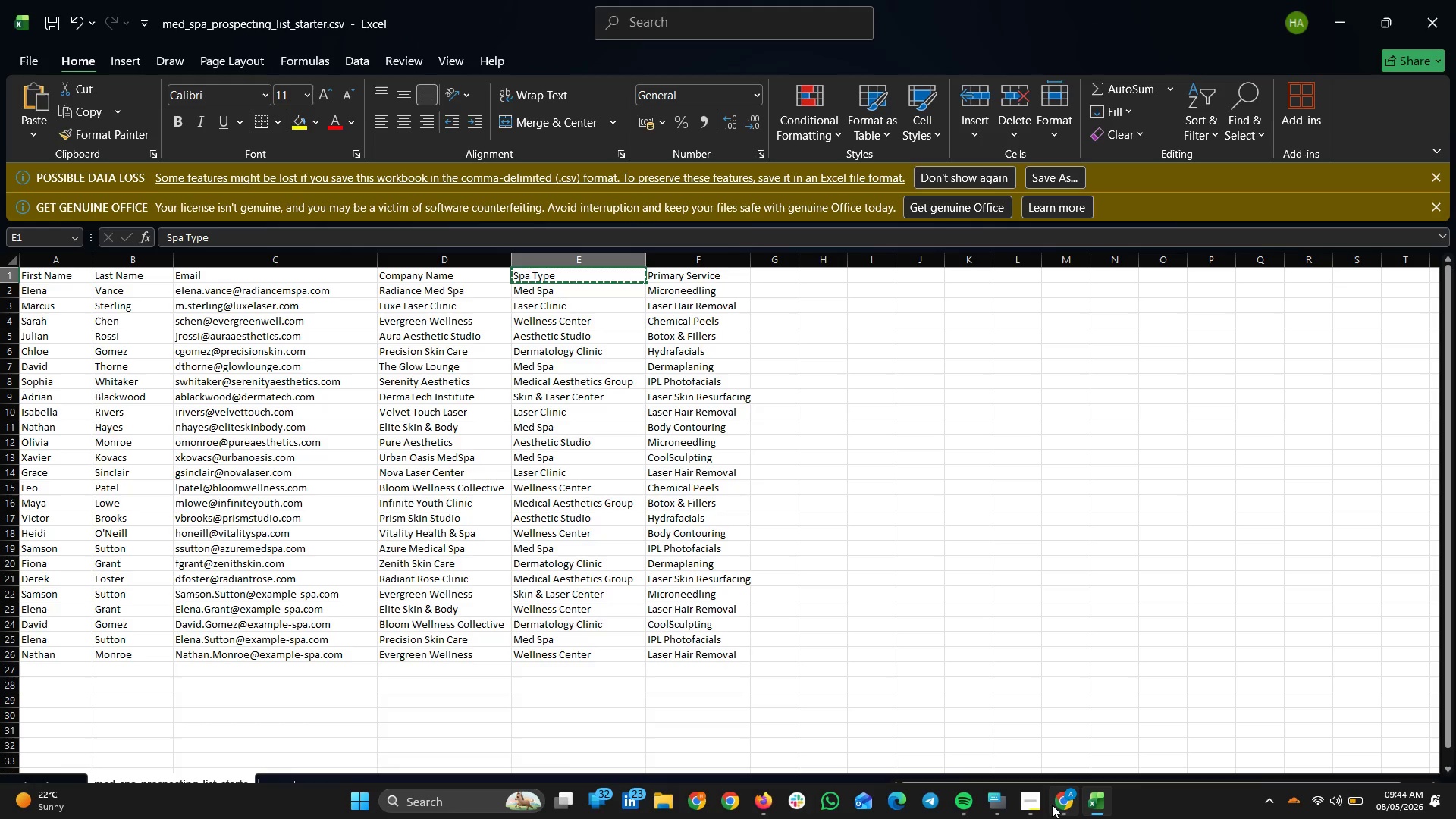 
left_click([1052, 805])
 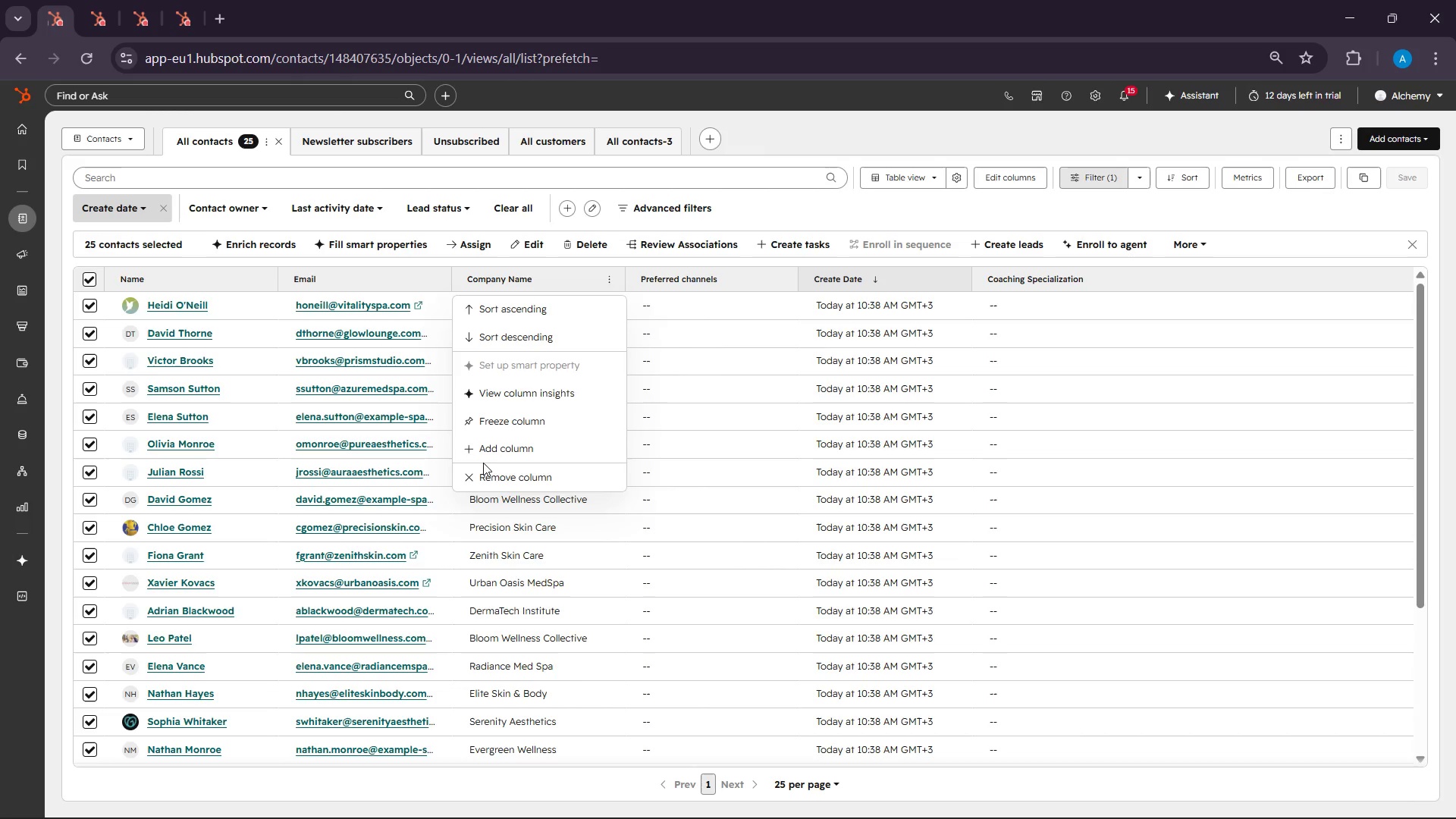 
left_click([480, 444])
 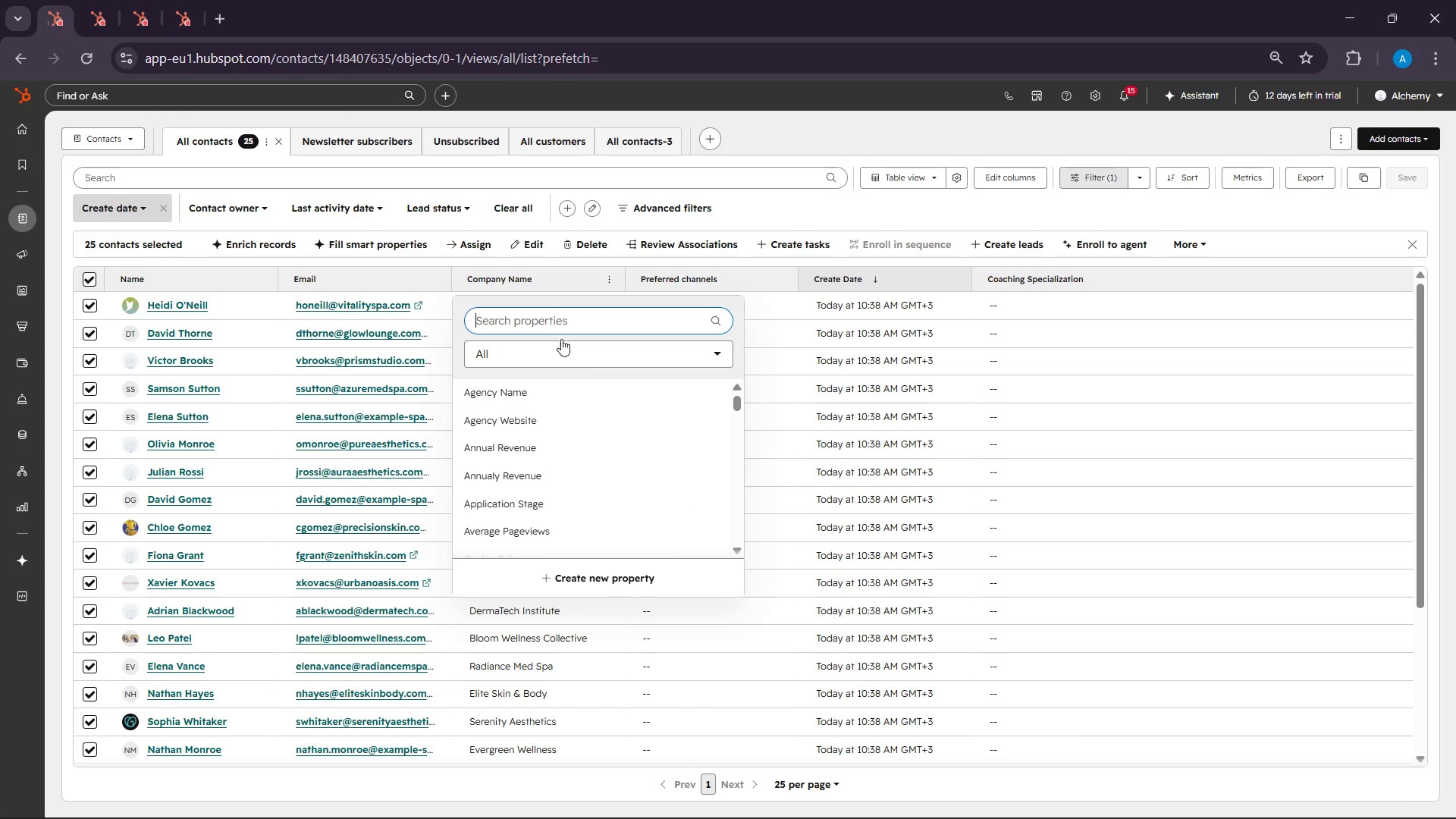 
right_click([552, 318])
 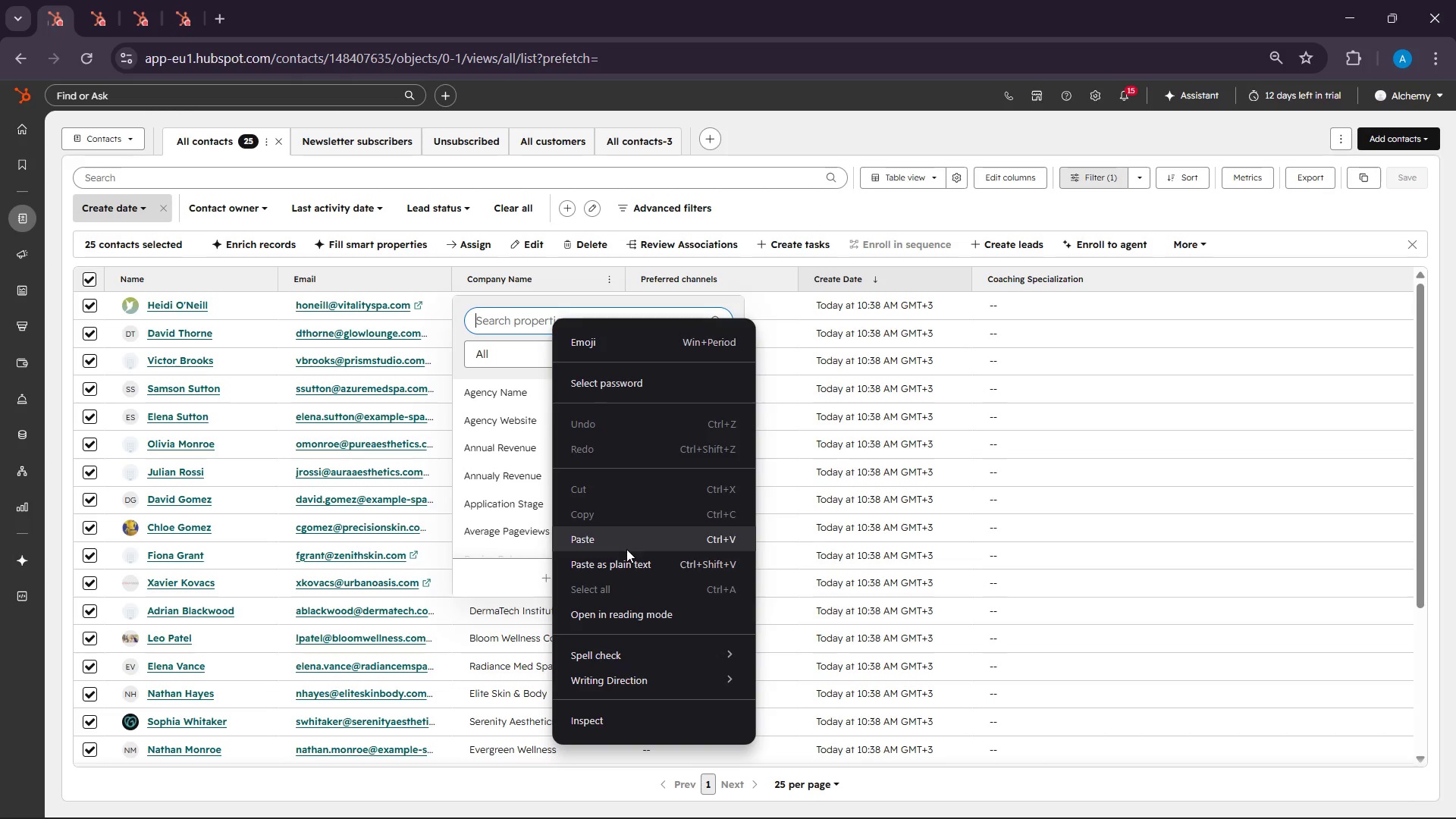 
left_click([620, 546])
 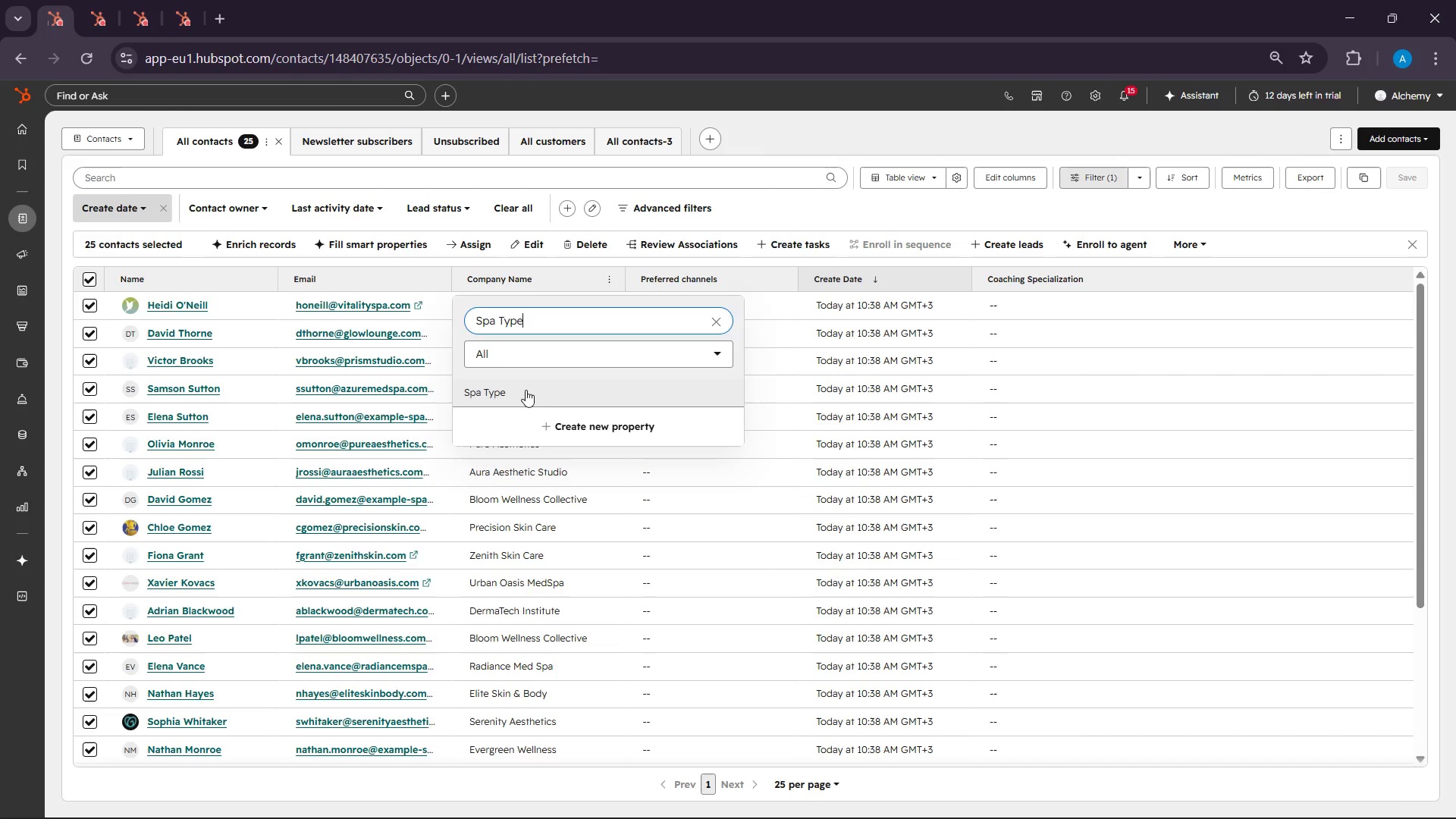 
left_click([522, 385])
 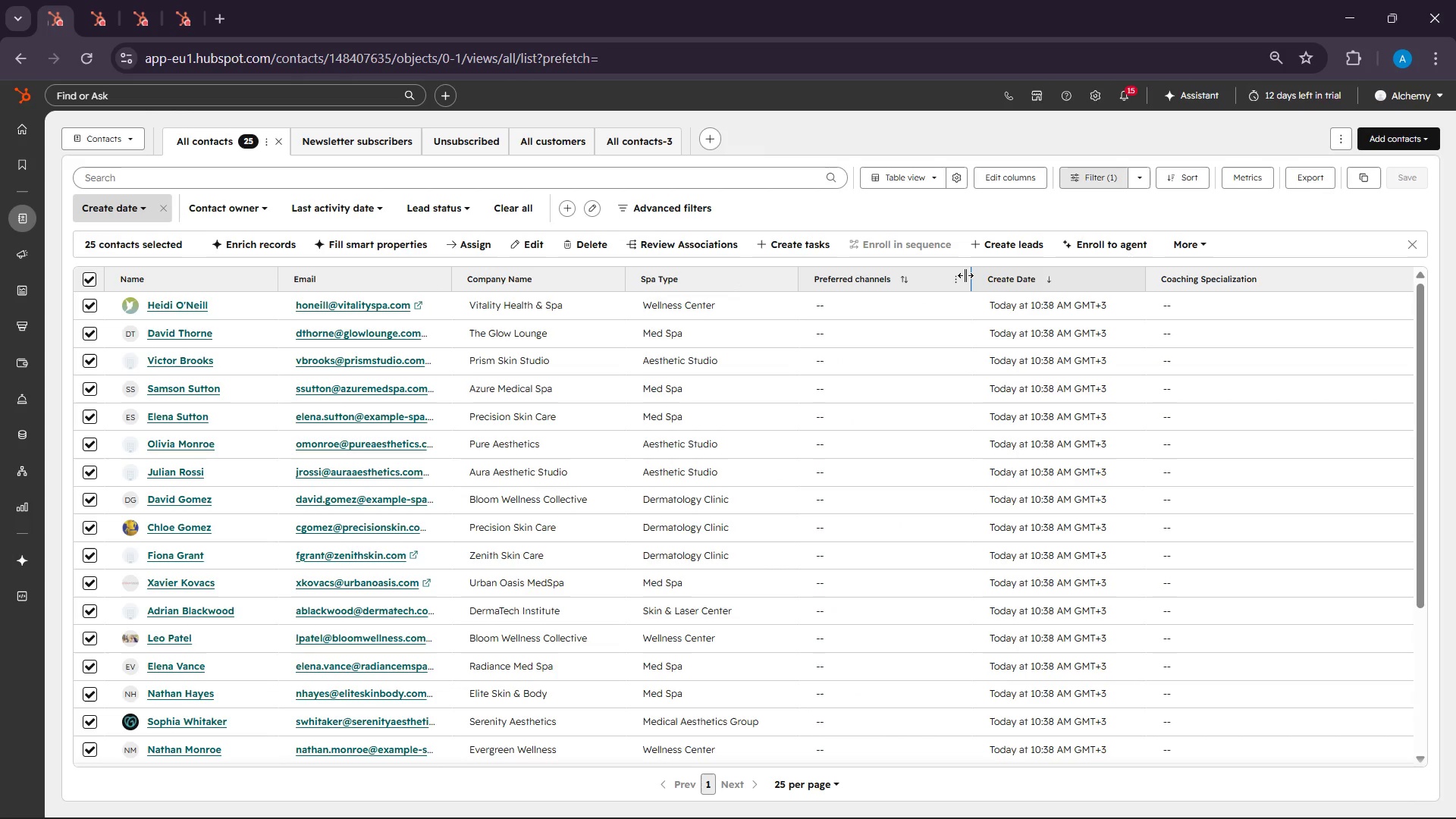 
left_click([955, 278])
 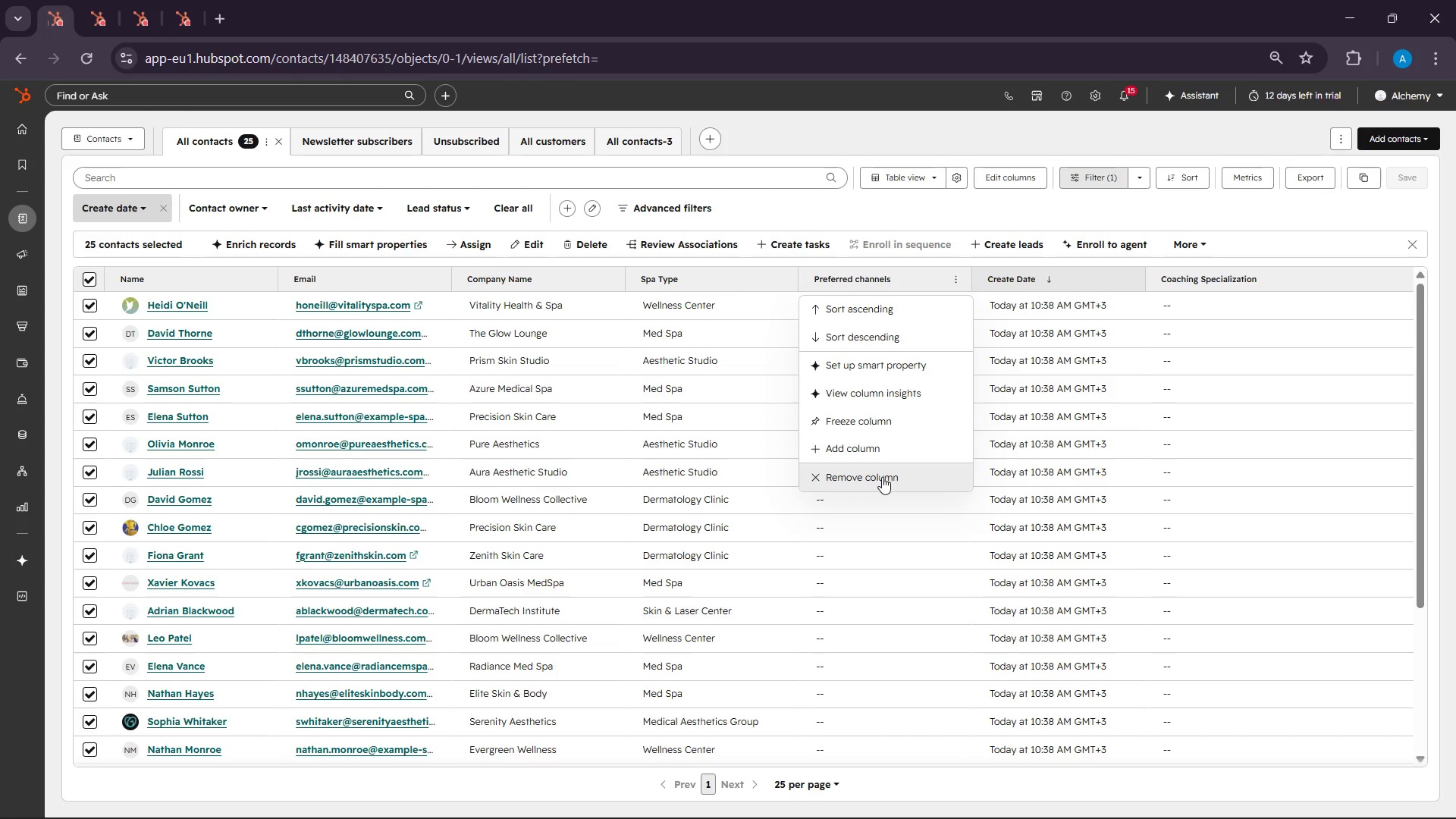 
left_click([877, 474])
 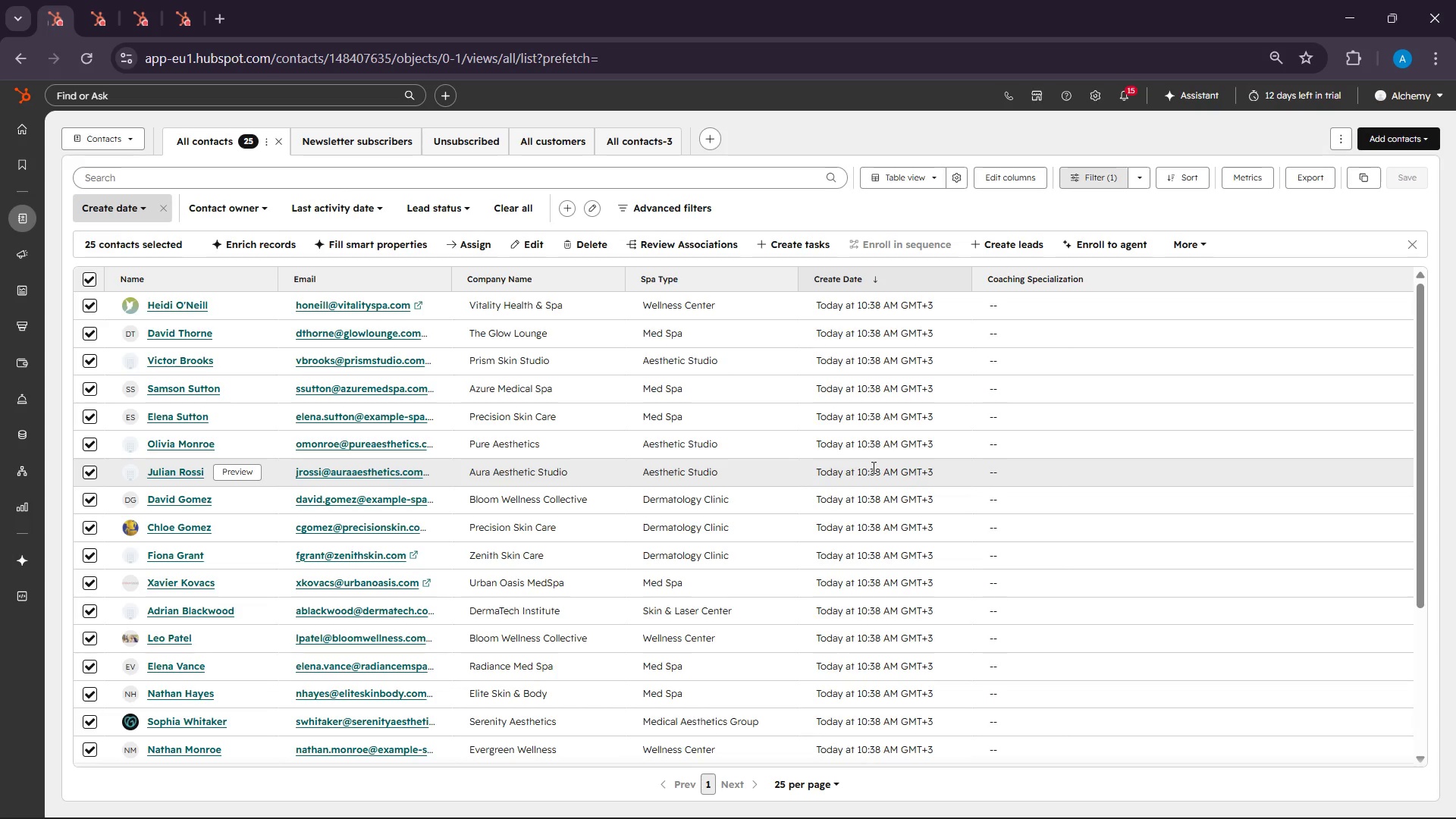 
wait(44.86)
 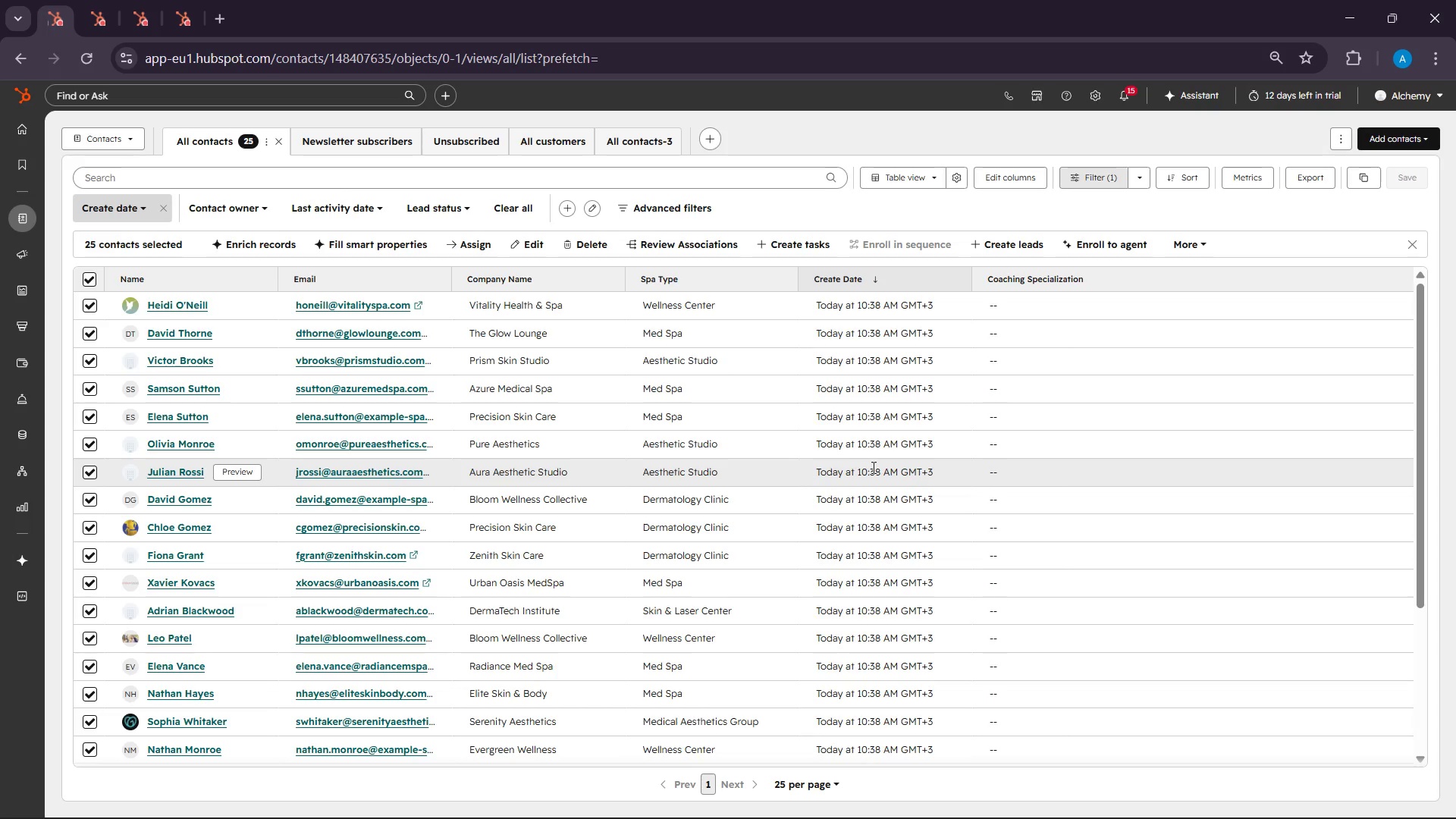 
left_click([956, 280])
 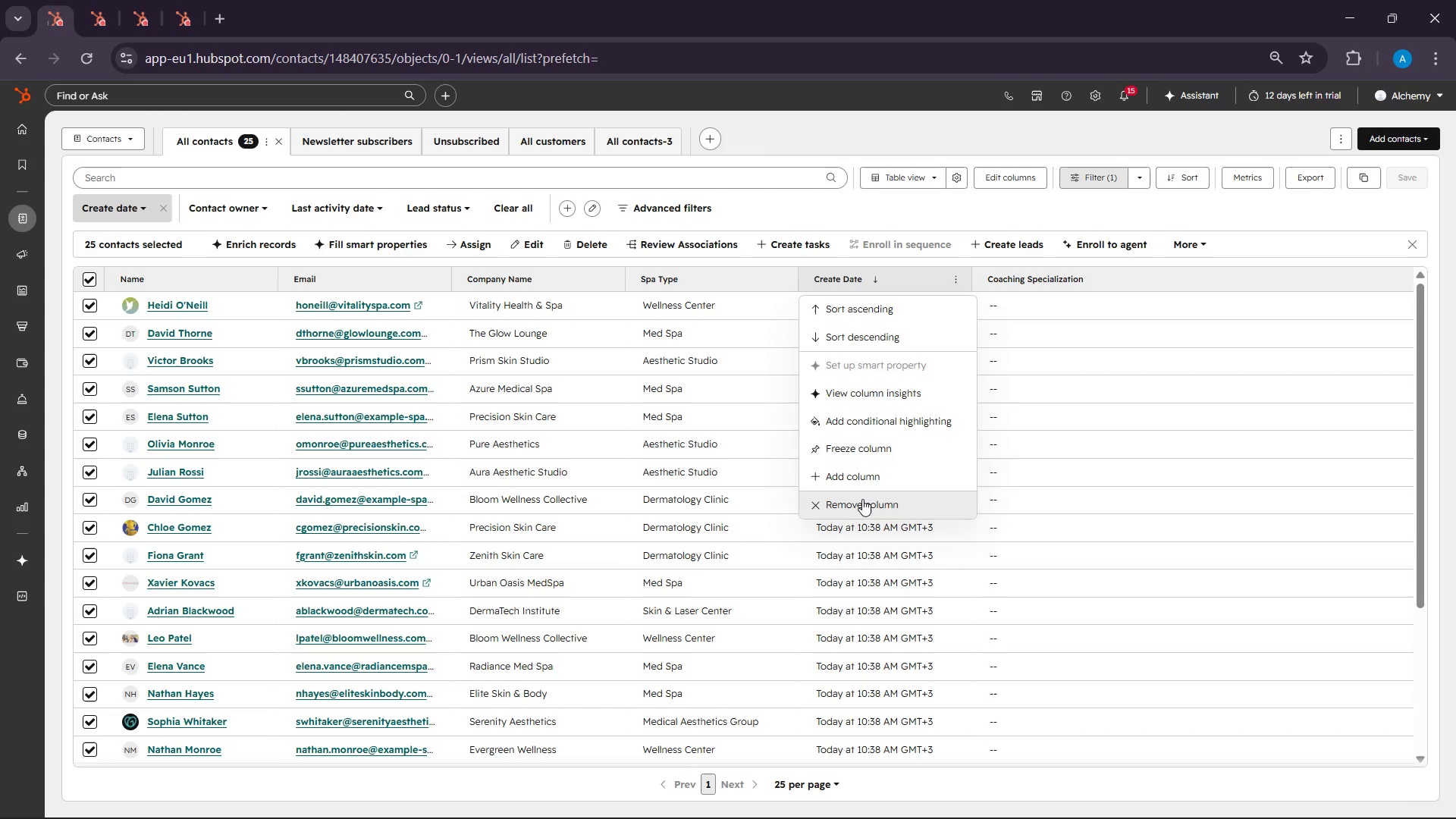 
left_click([862, 499])
 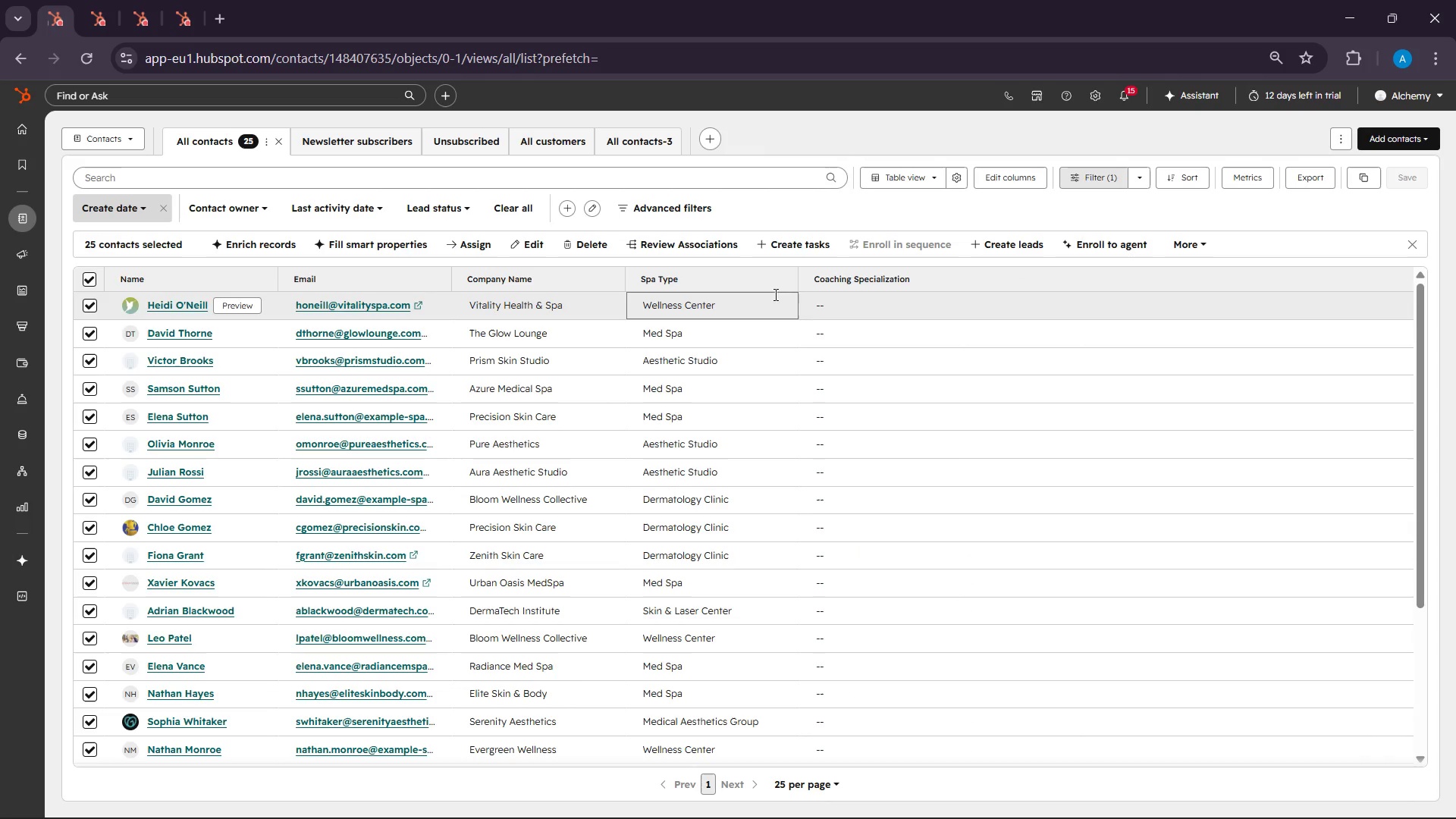 
left_click([784, 274])
 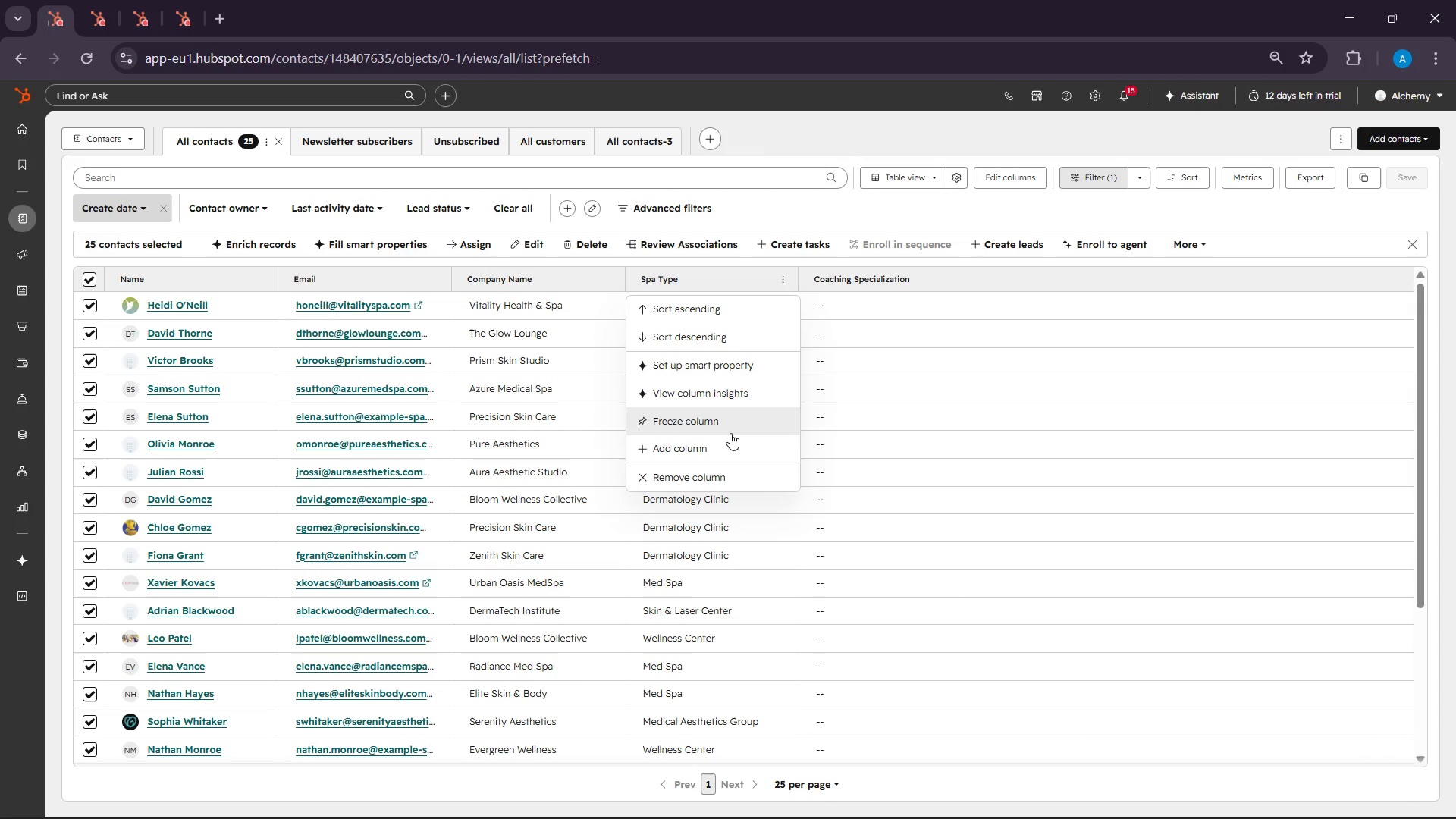 
left_click([703, 441])
 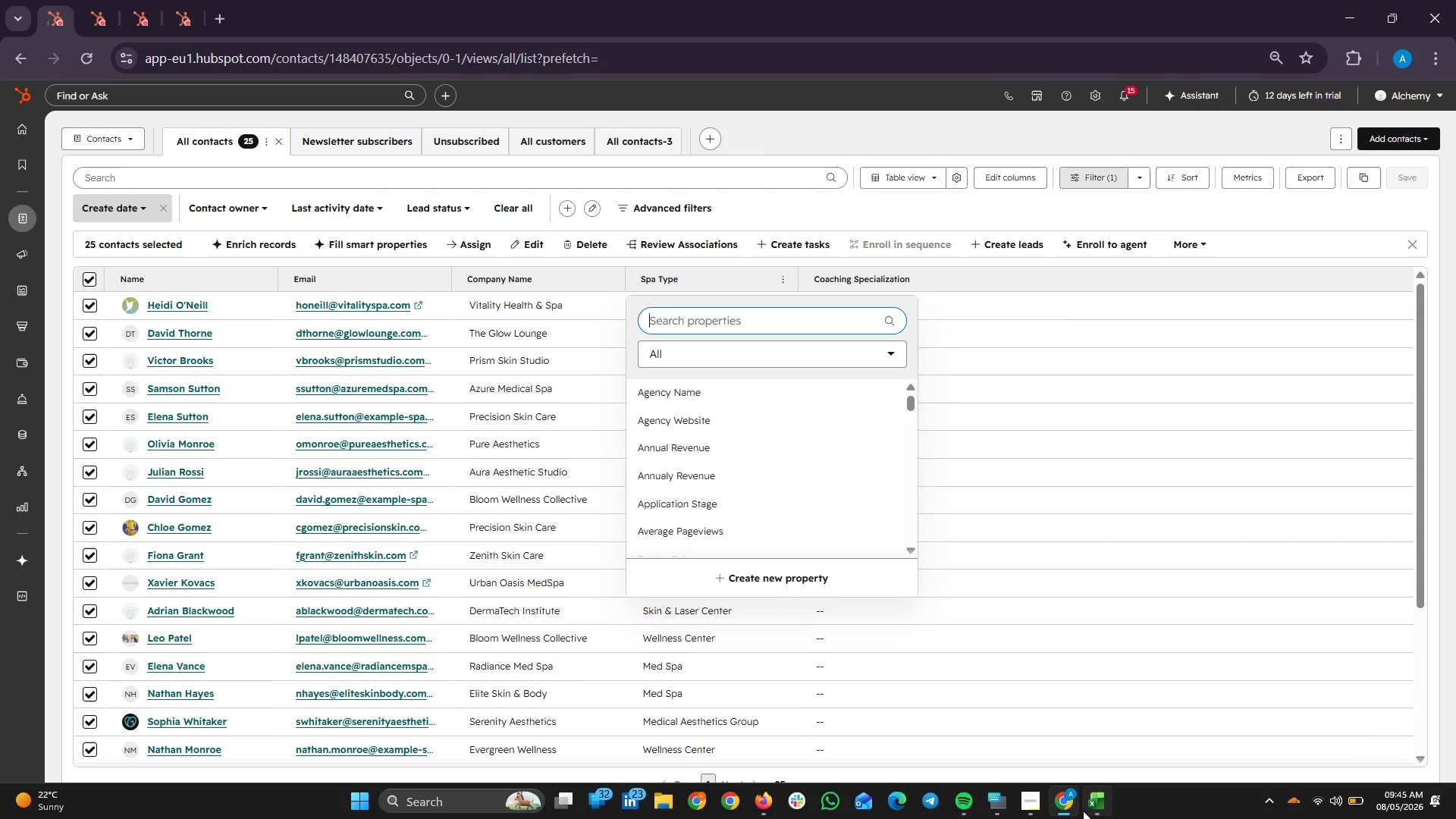 
left_click([1084, 805])
 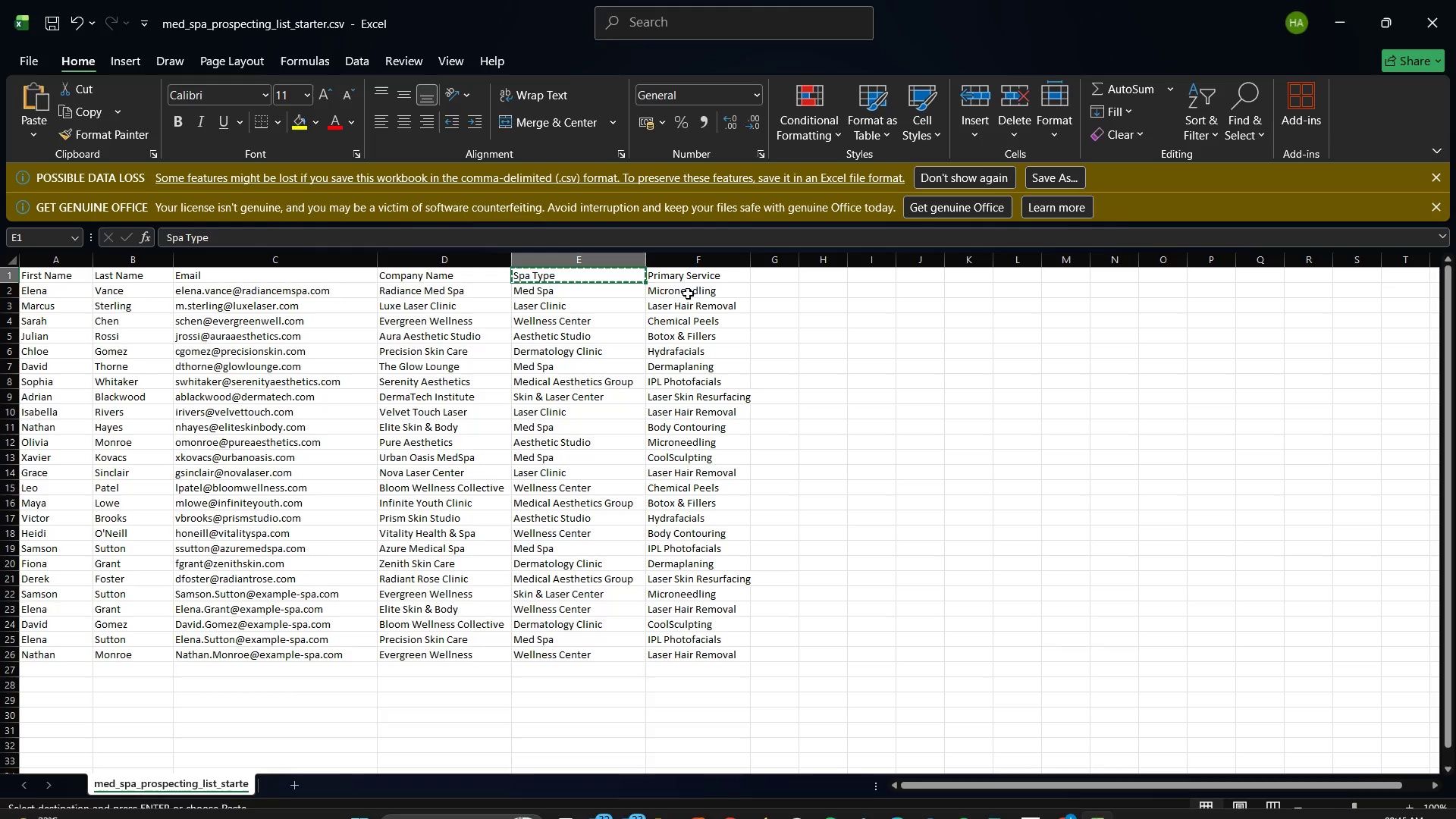 
left_click([687, 283])
 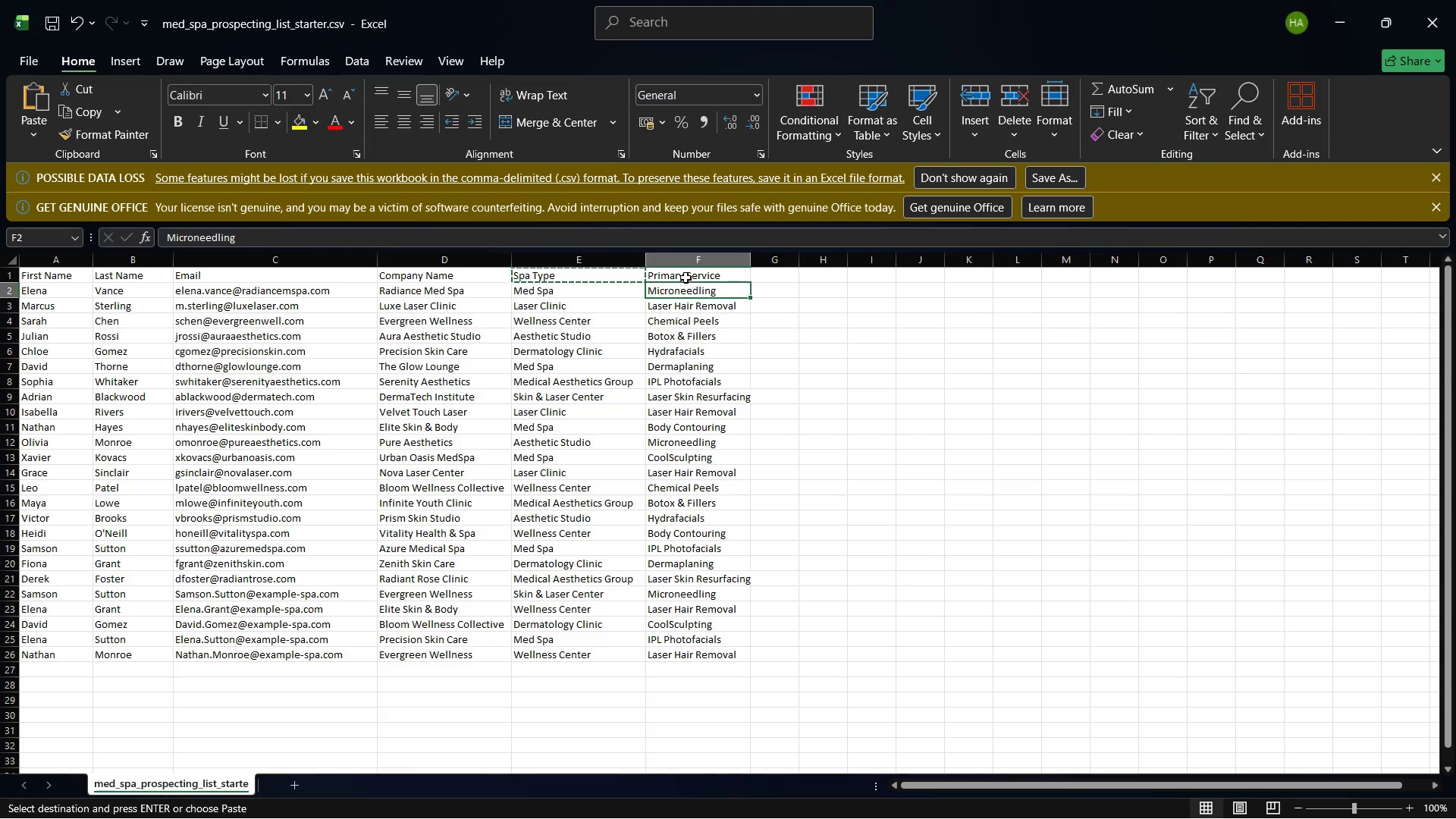 
left_click([686, 278])
 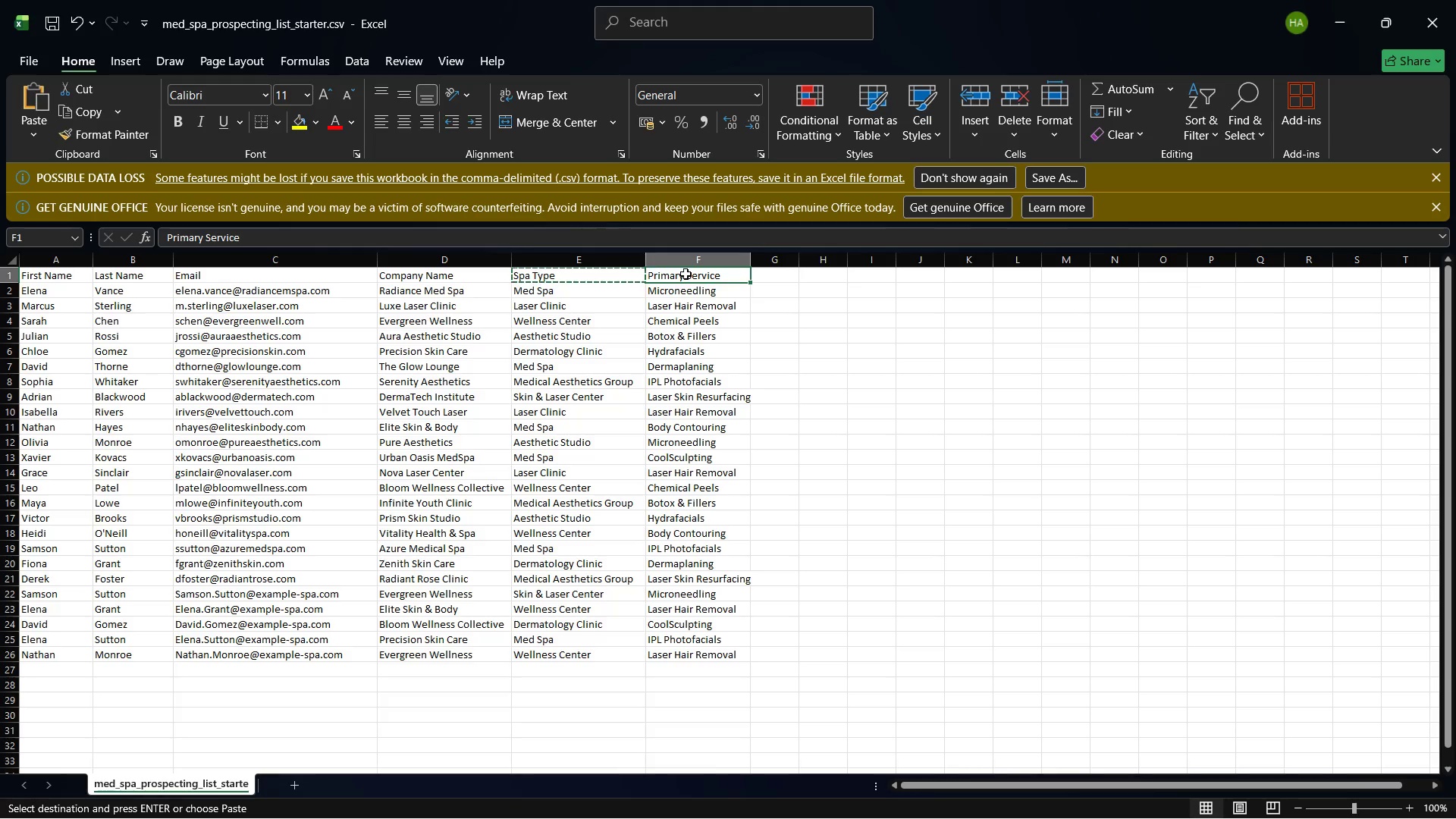 
right_click([686, 274])
 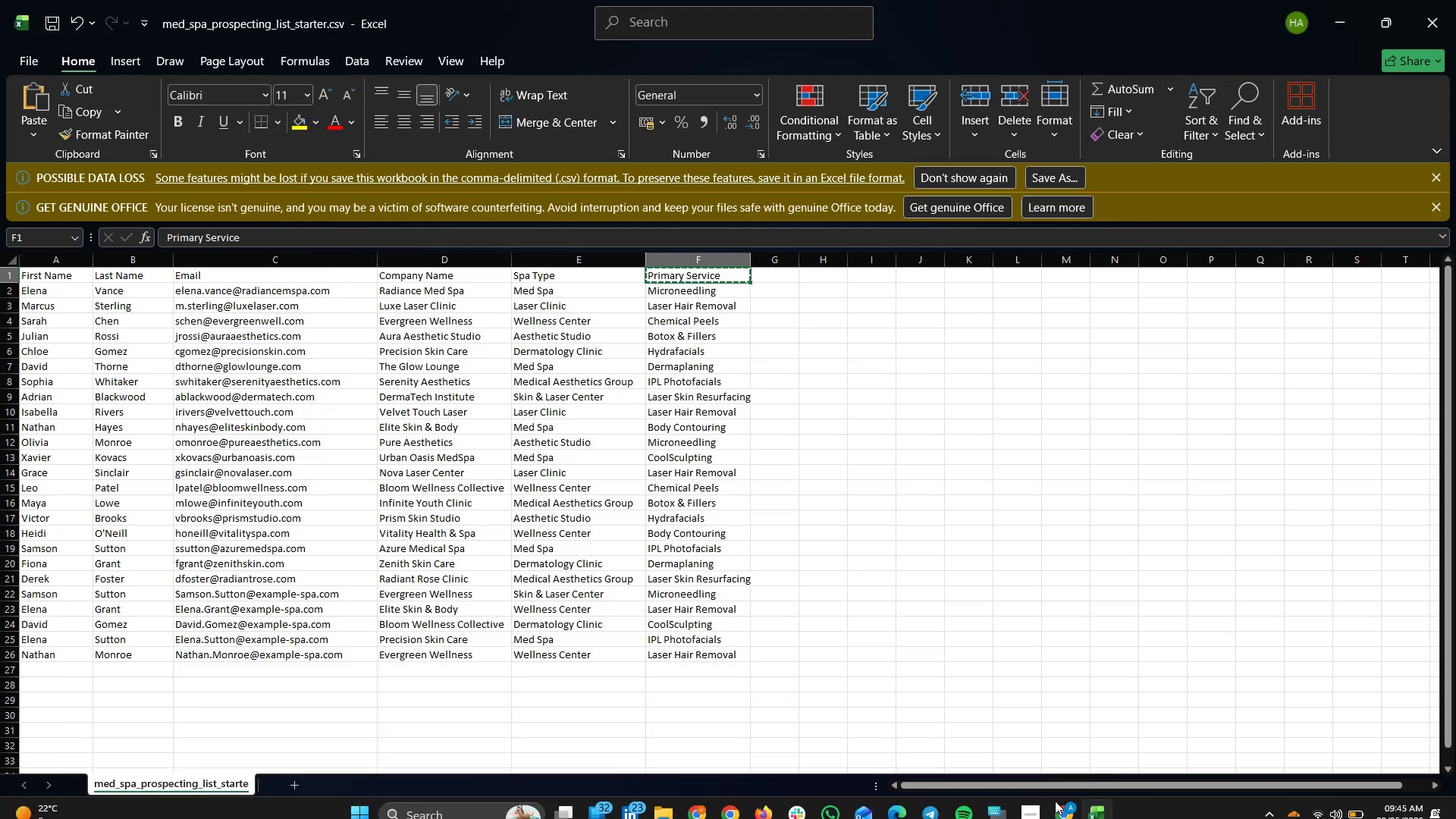 
left_click([1075, 792])
 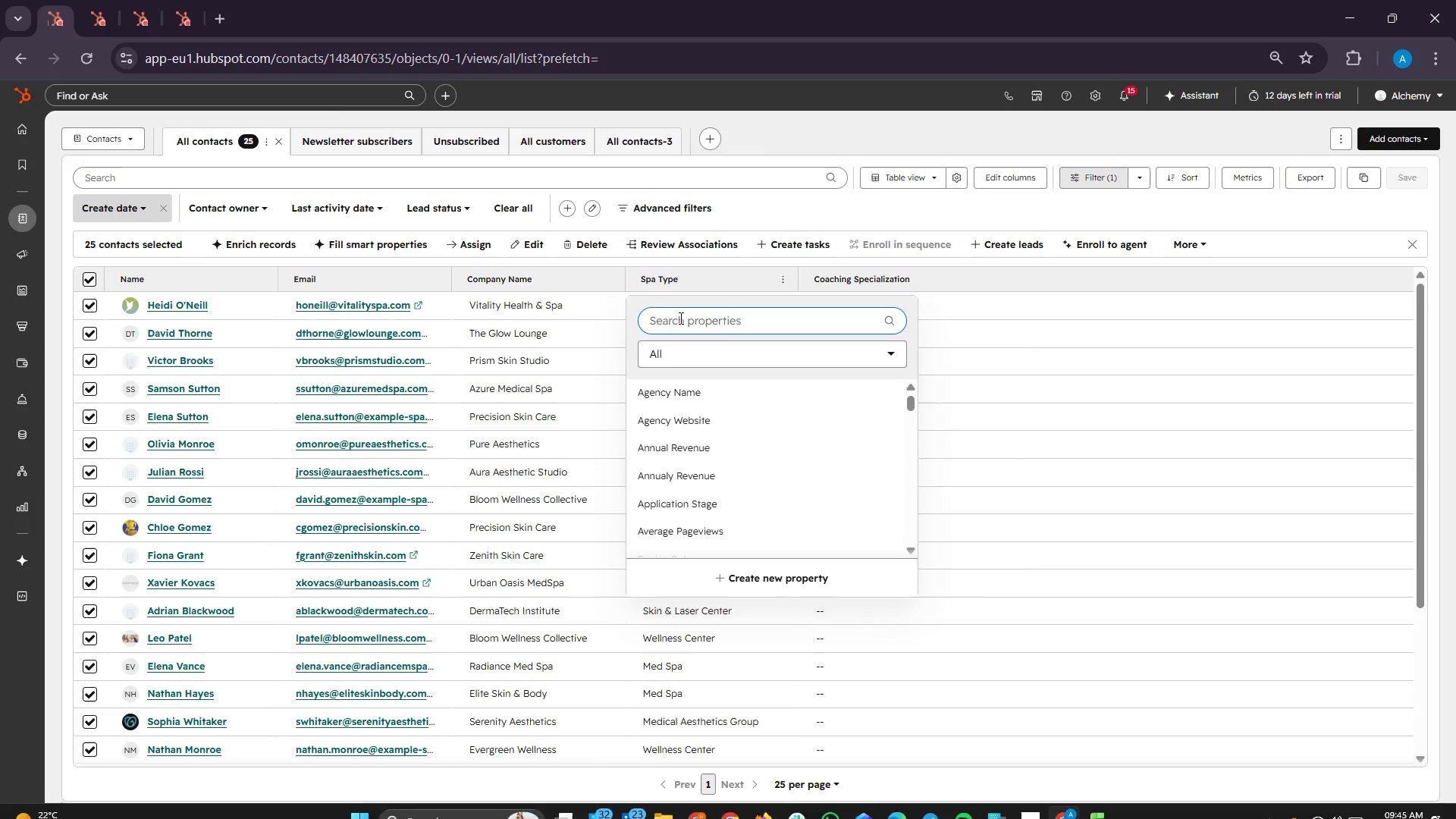 
right_click([678, 315])
 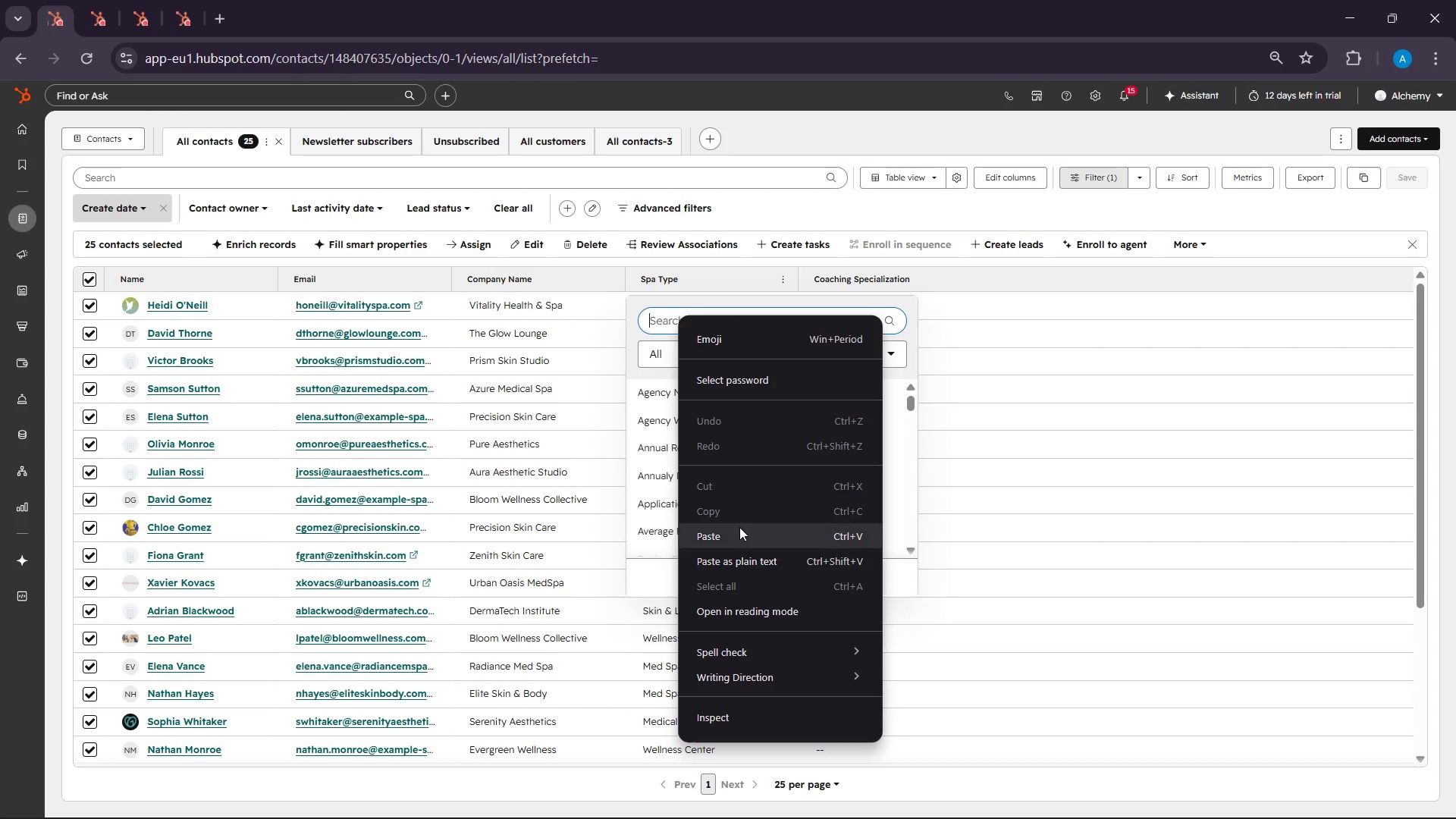 
left_click([736, 531])
 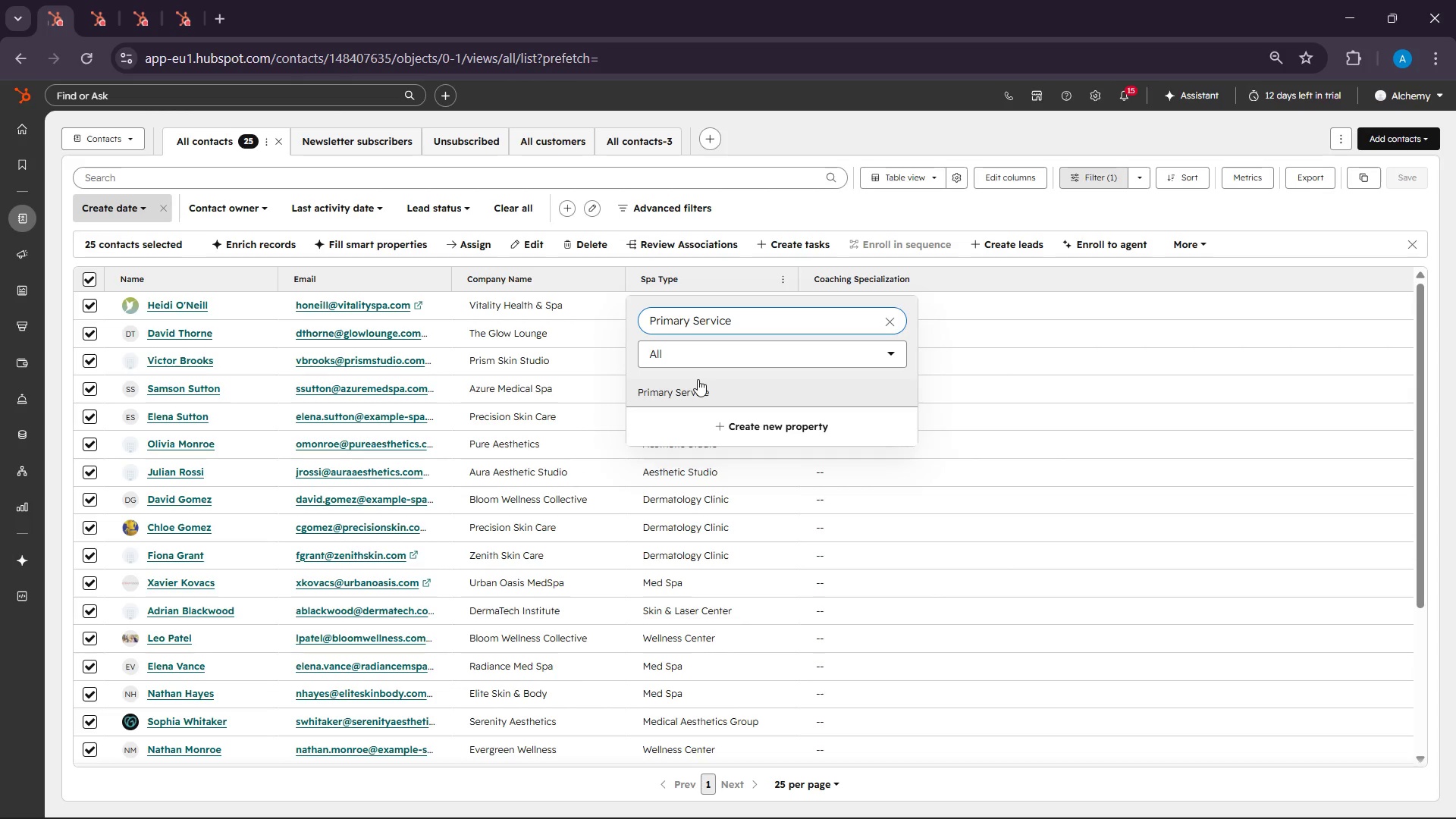 
left_click([698, 379])
 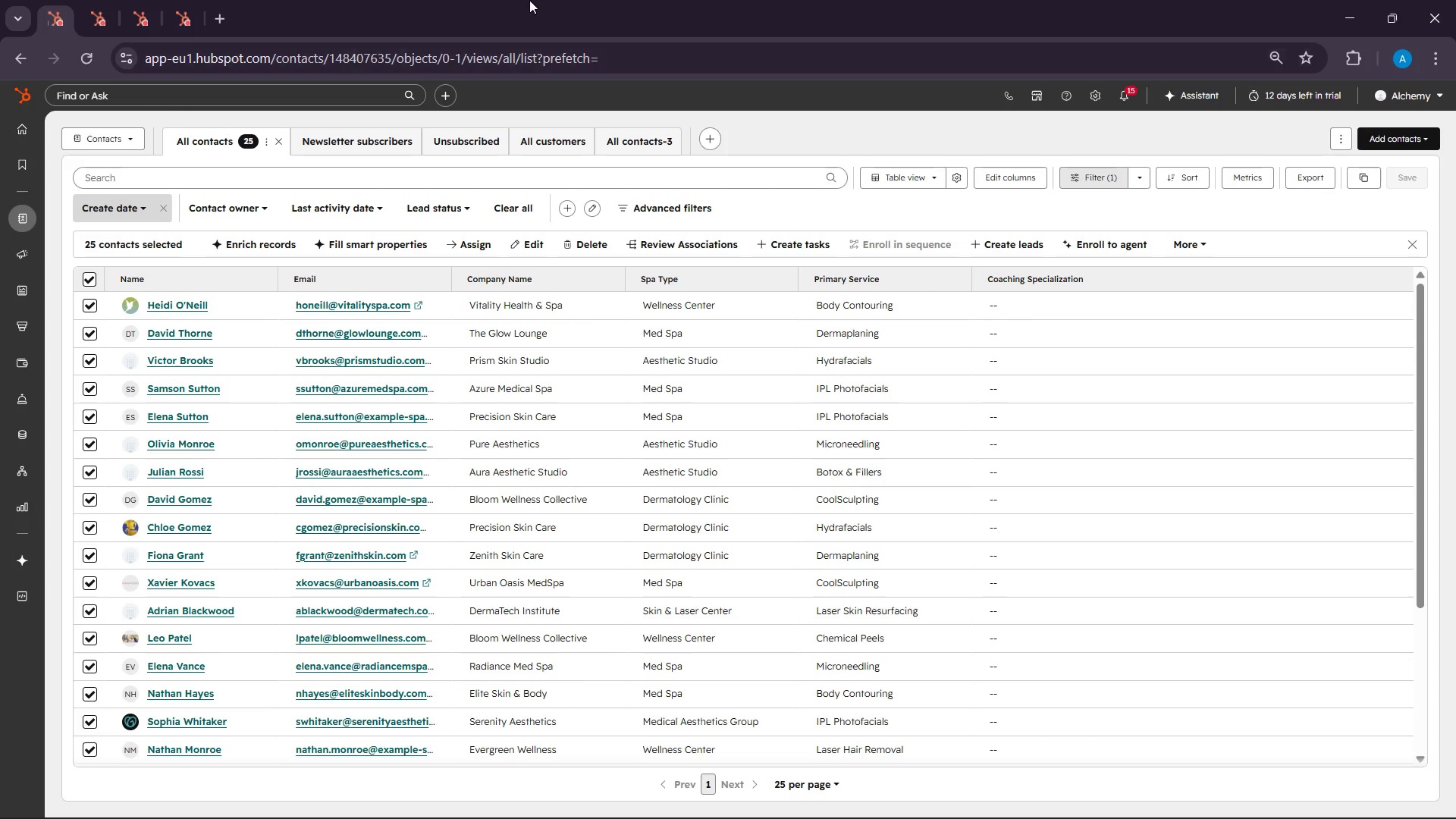 
wait(5.16)
 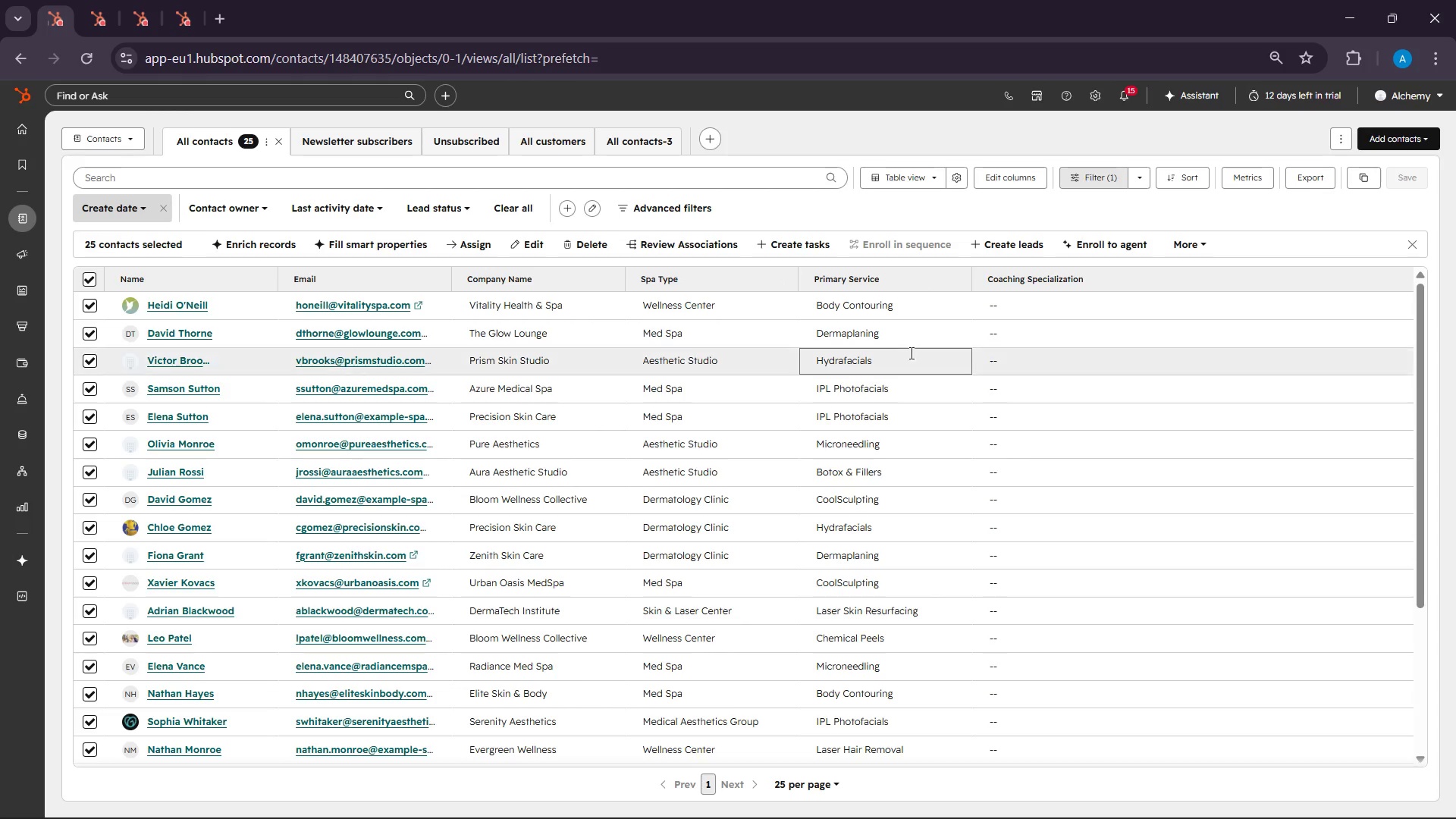 
left_click([110, 0])
 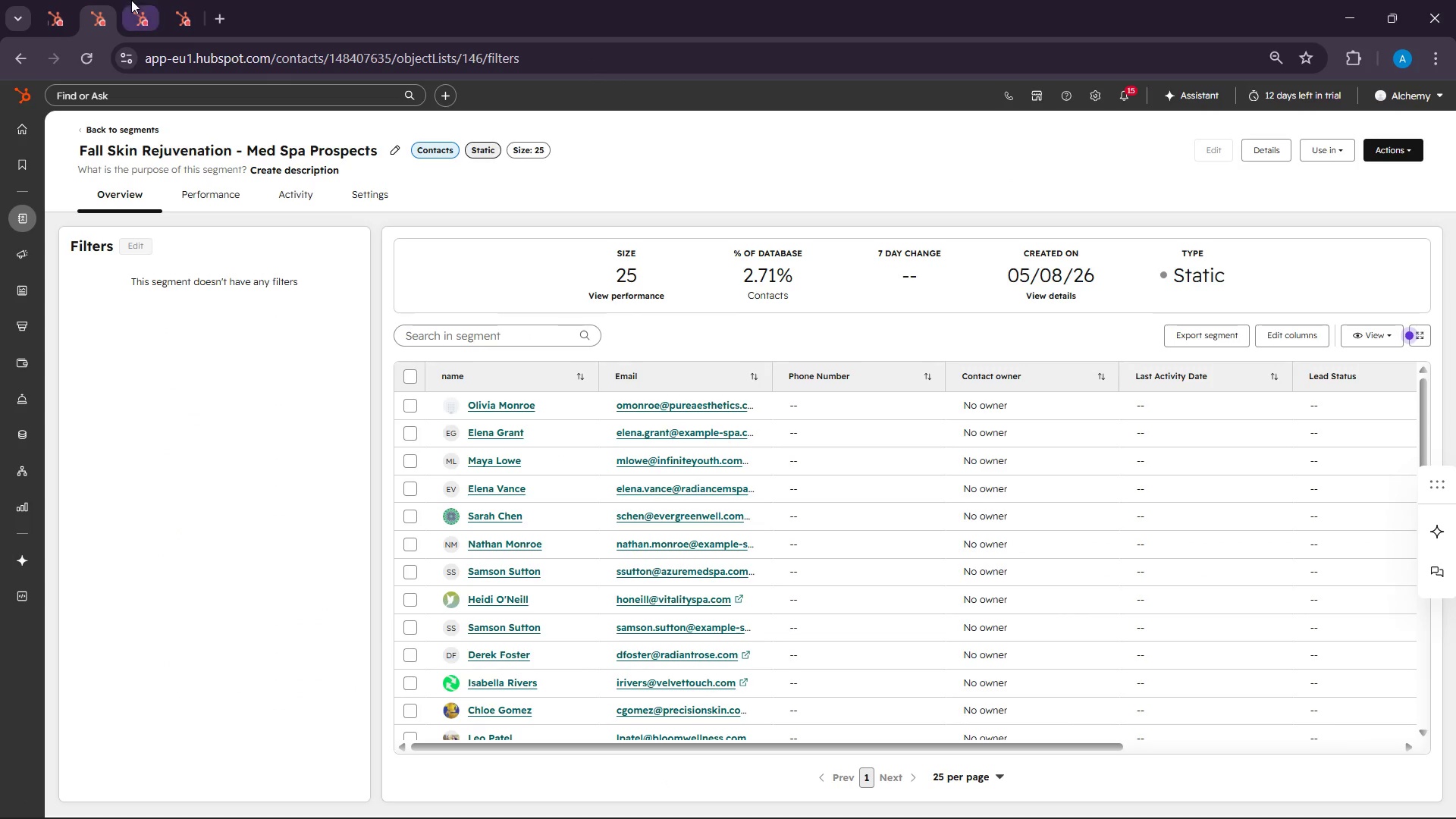 
left_click([131, 0])
 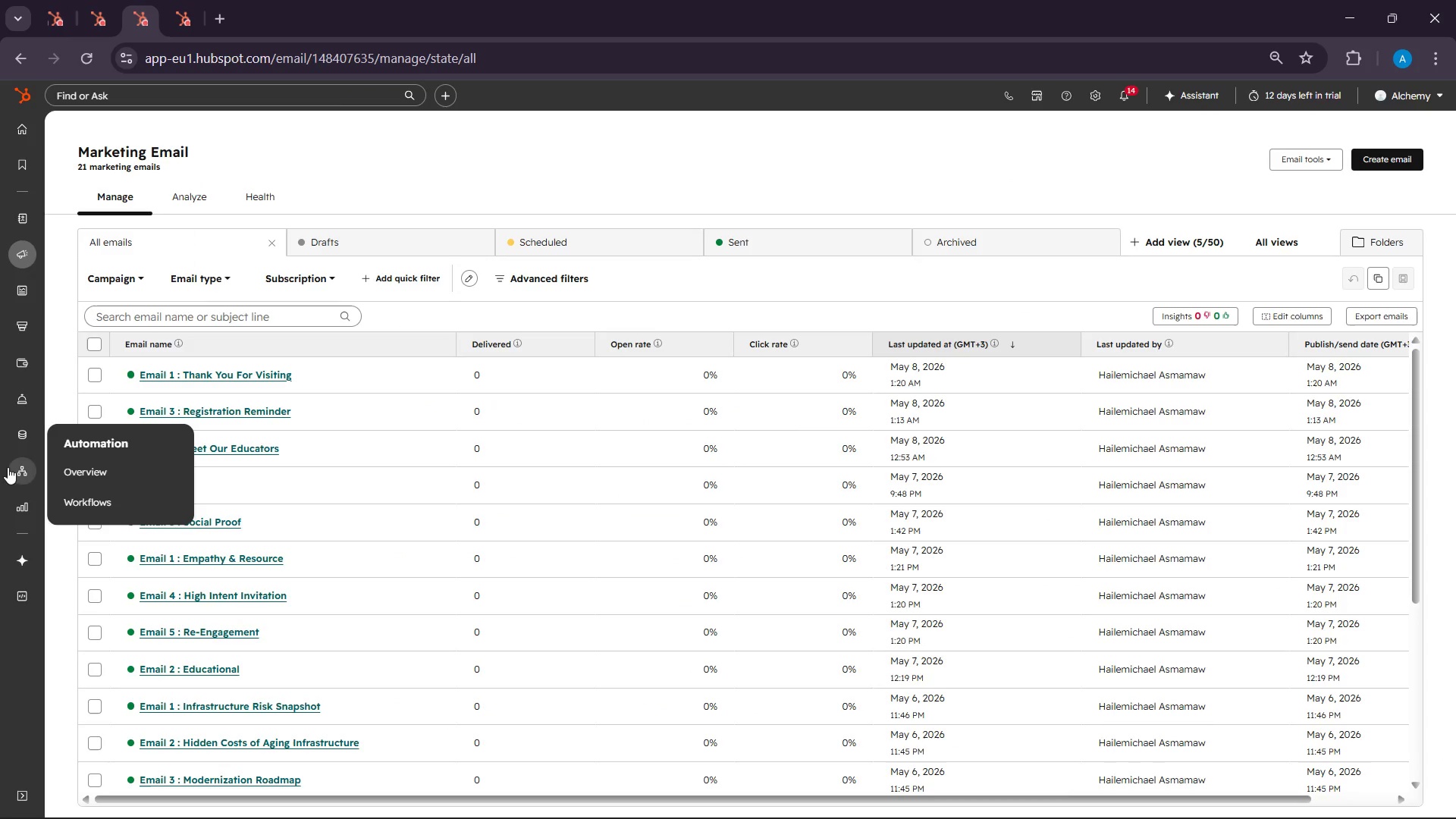 
mouse_move([25, 331])
 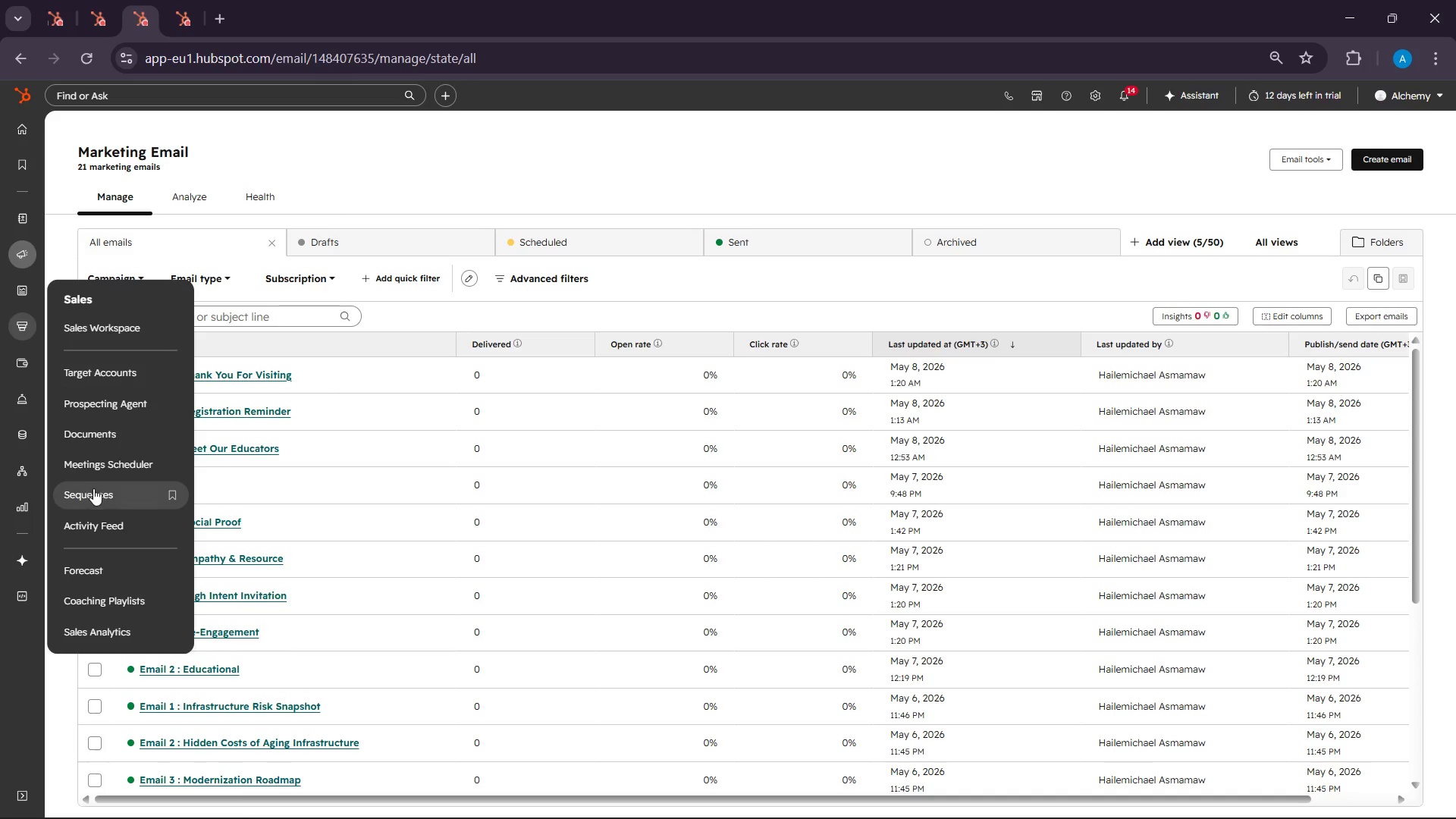 
left_click([93, 489])
 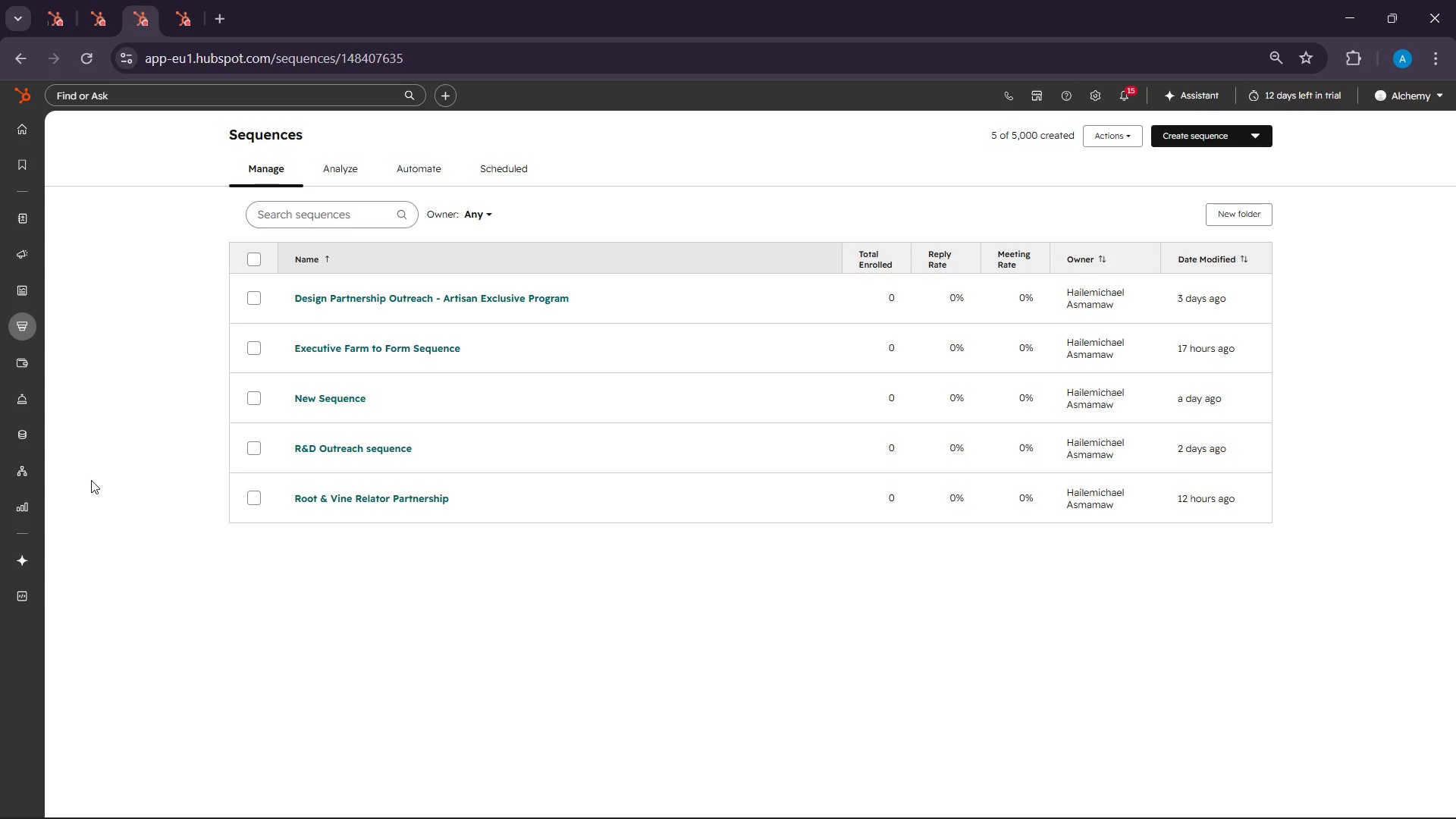 
wait(89.86)
 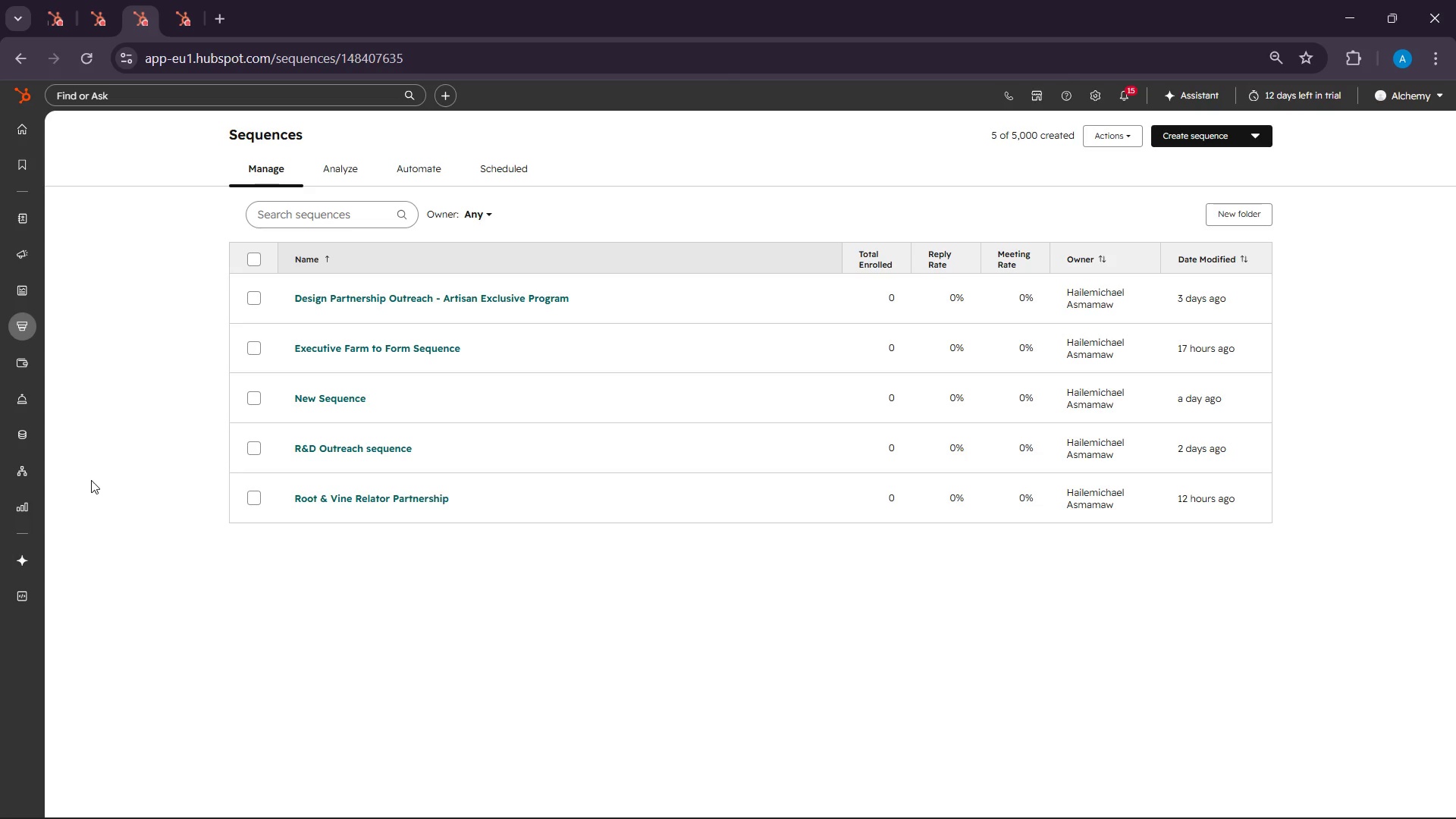 
left_click([1221, 134])
 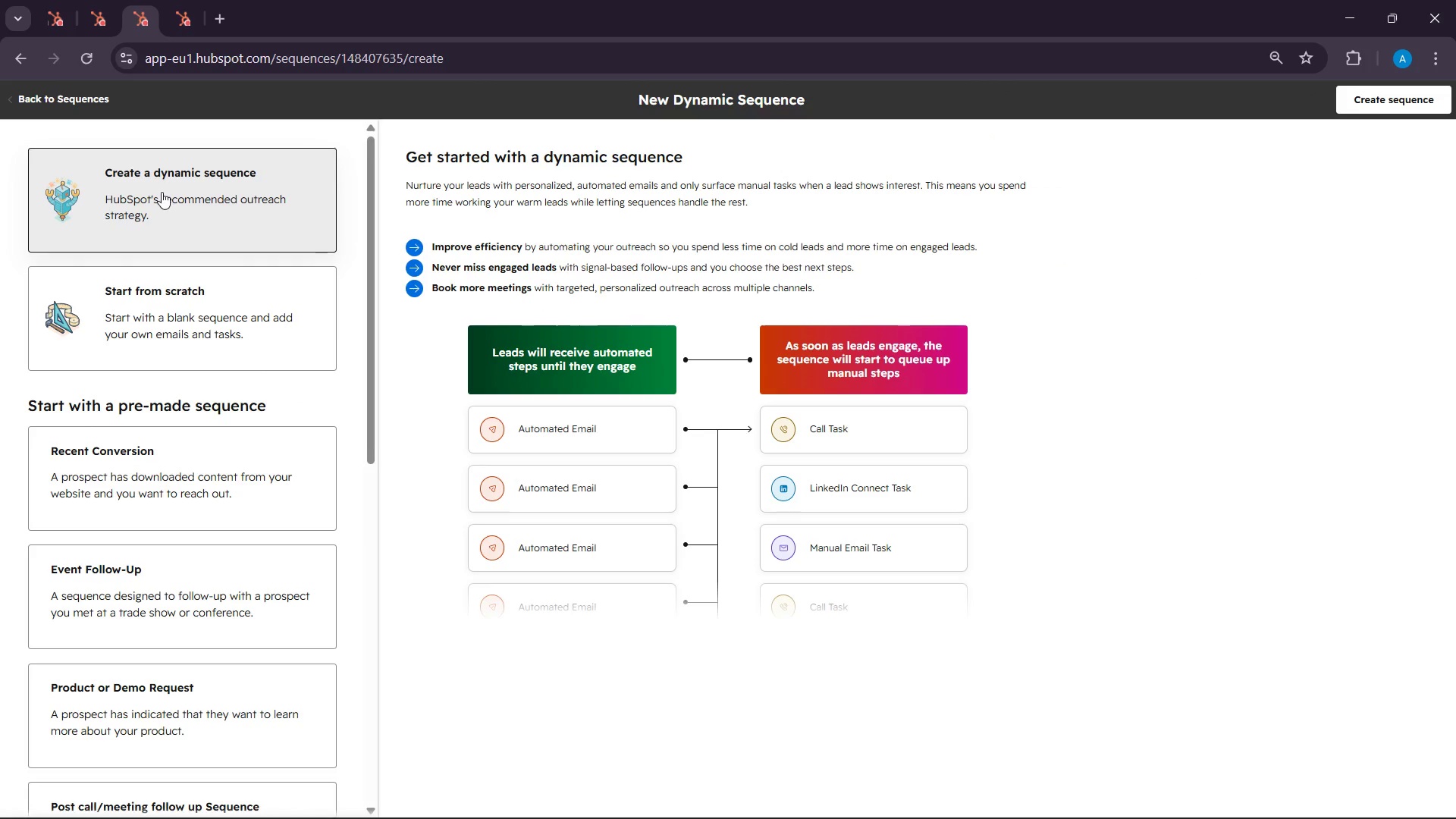 
left_click([126, 318])
 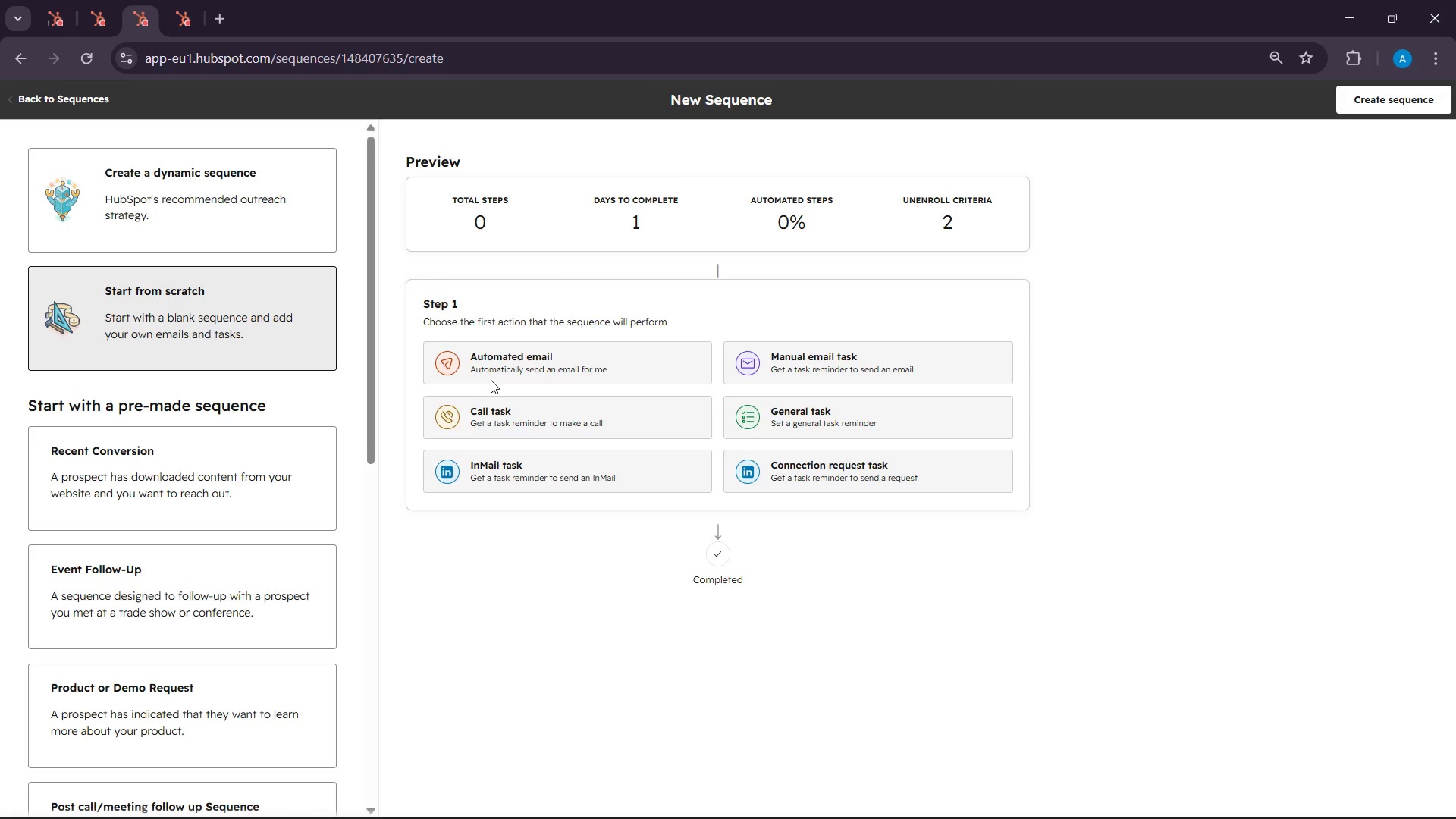 
left_click([518, 364])
 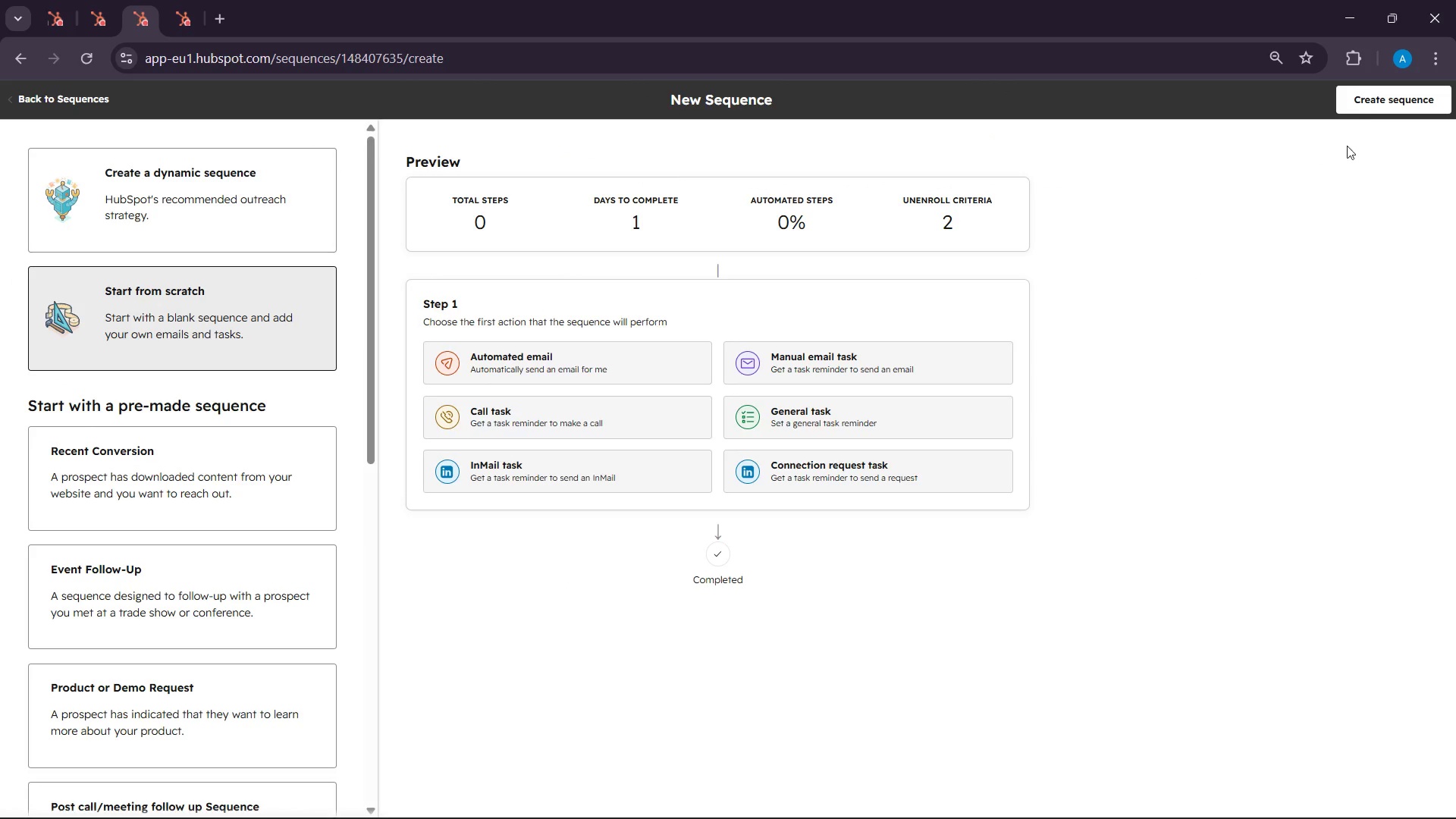 
left_click([1373, 110])
 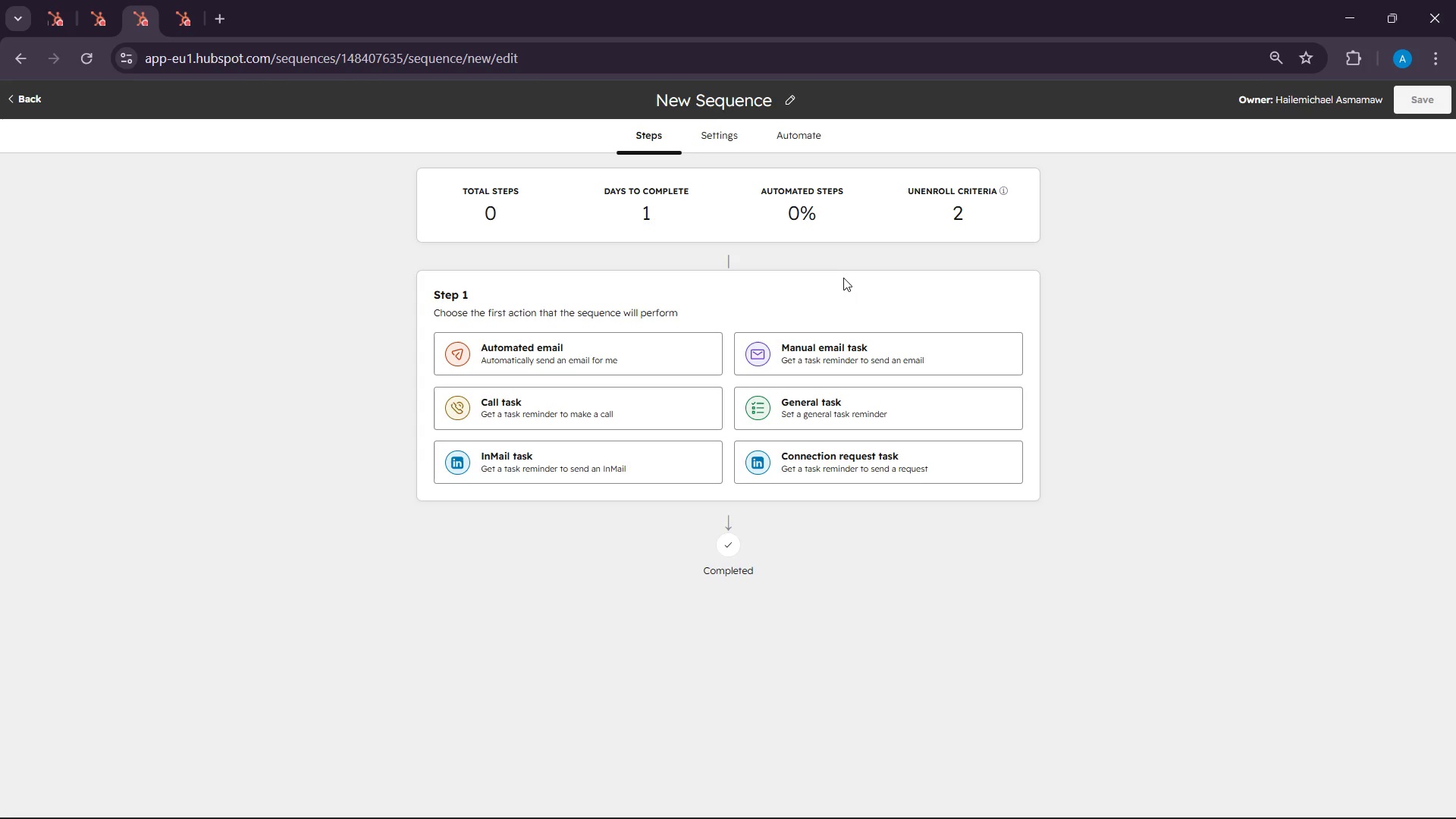 
wait(24.98)
 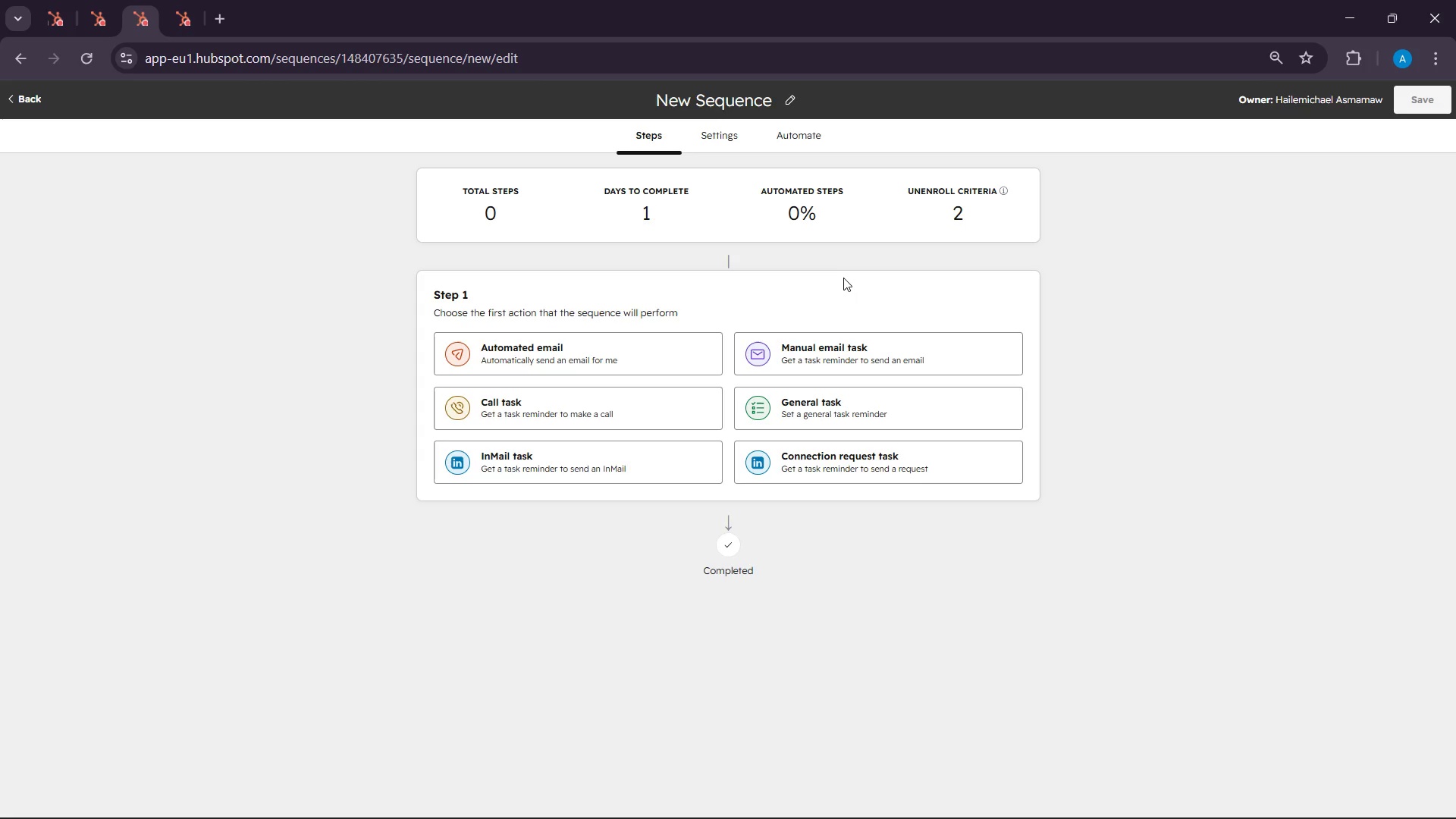 
left_click([160, 0])
 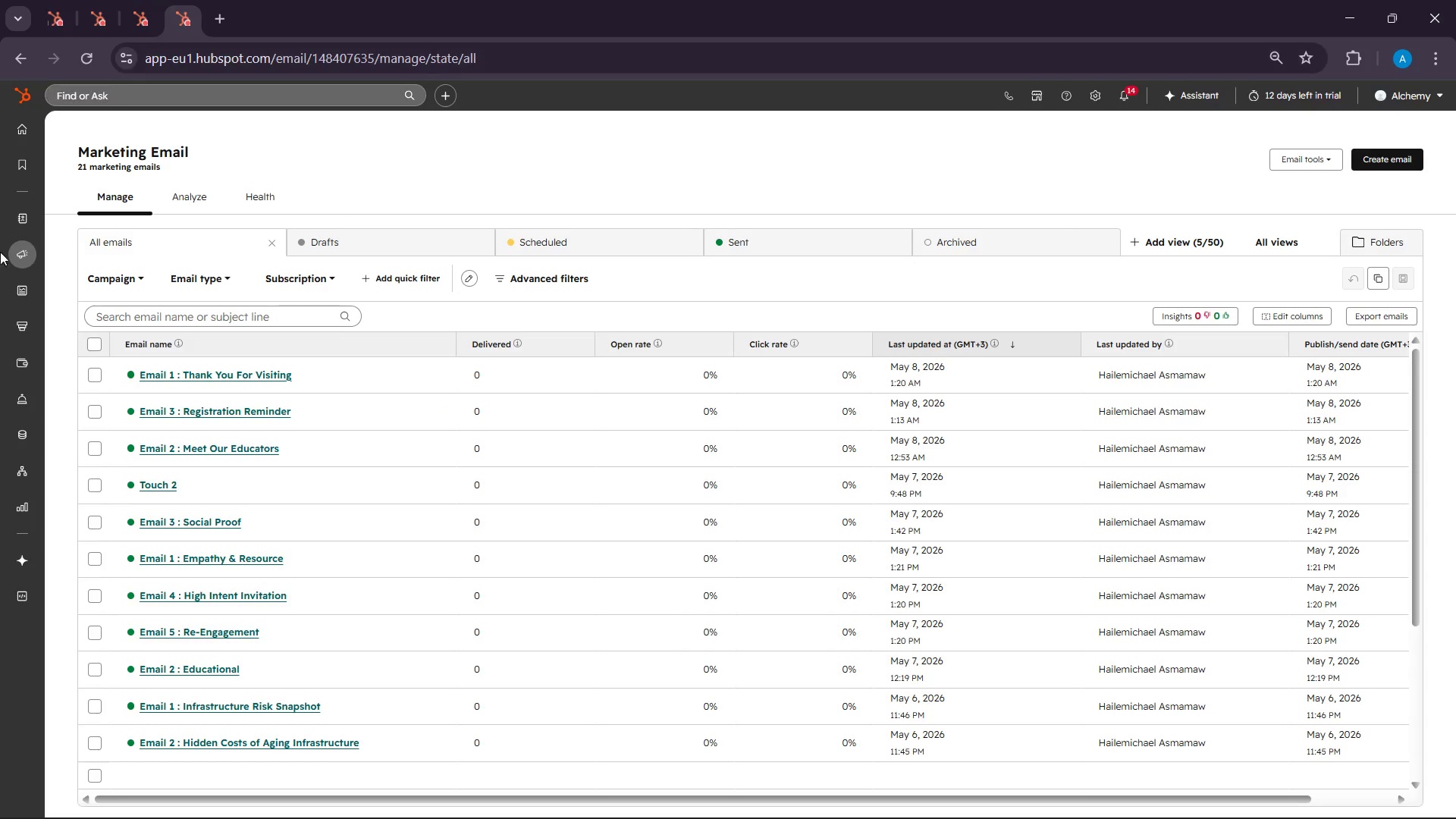 
mouse_move([13, 256])
 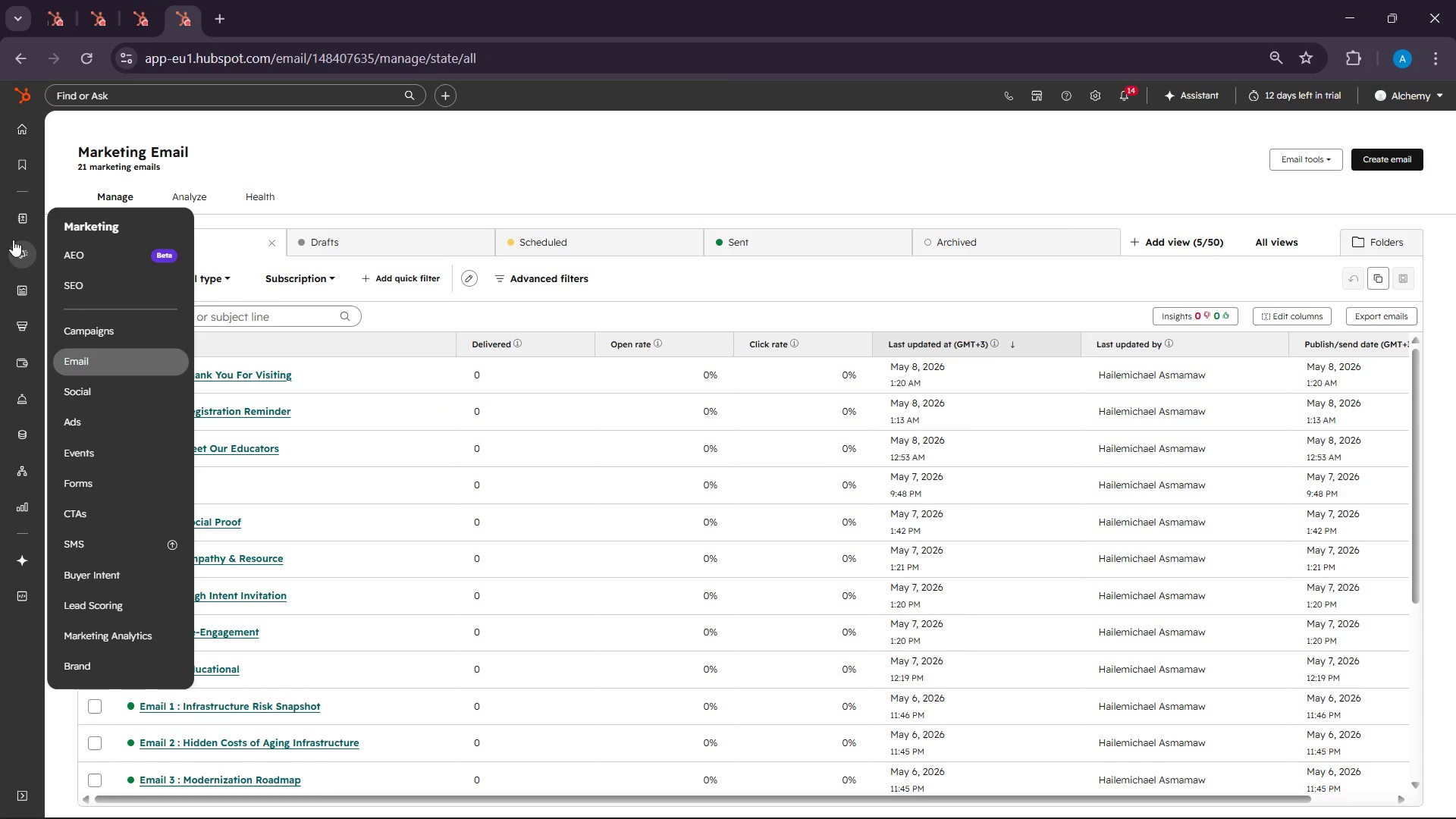 
mouse_move([39, 329])
 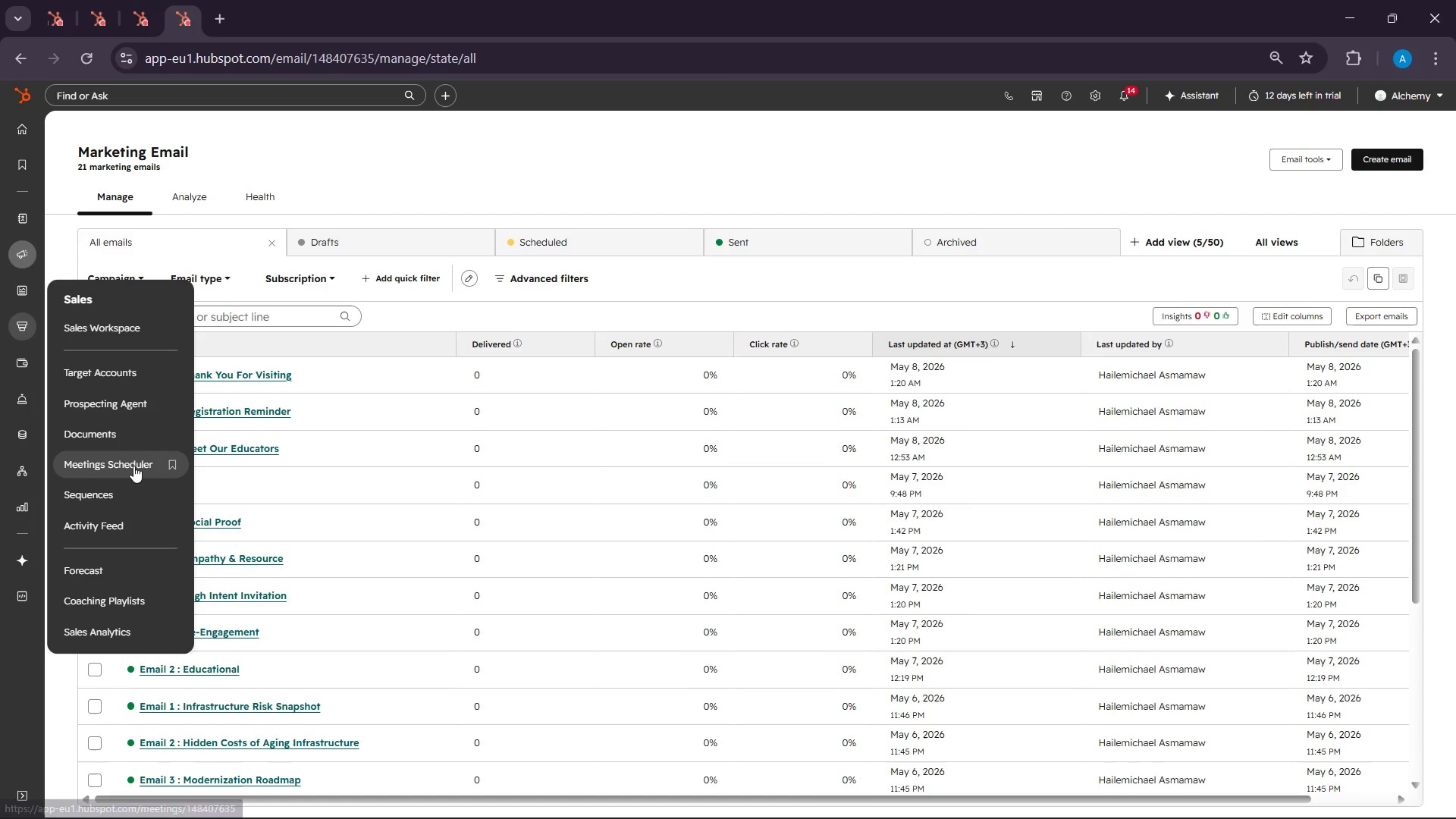 
left_click([133, 466])
 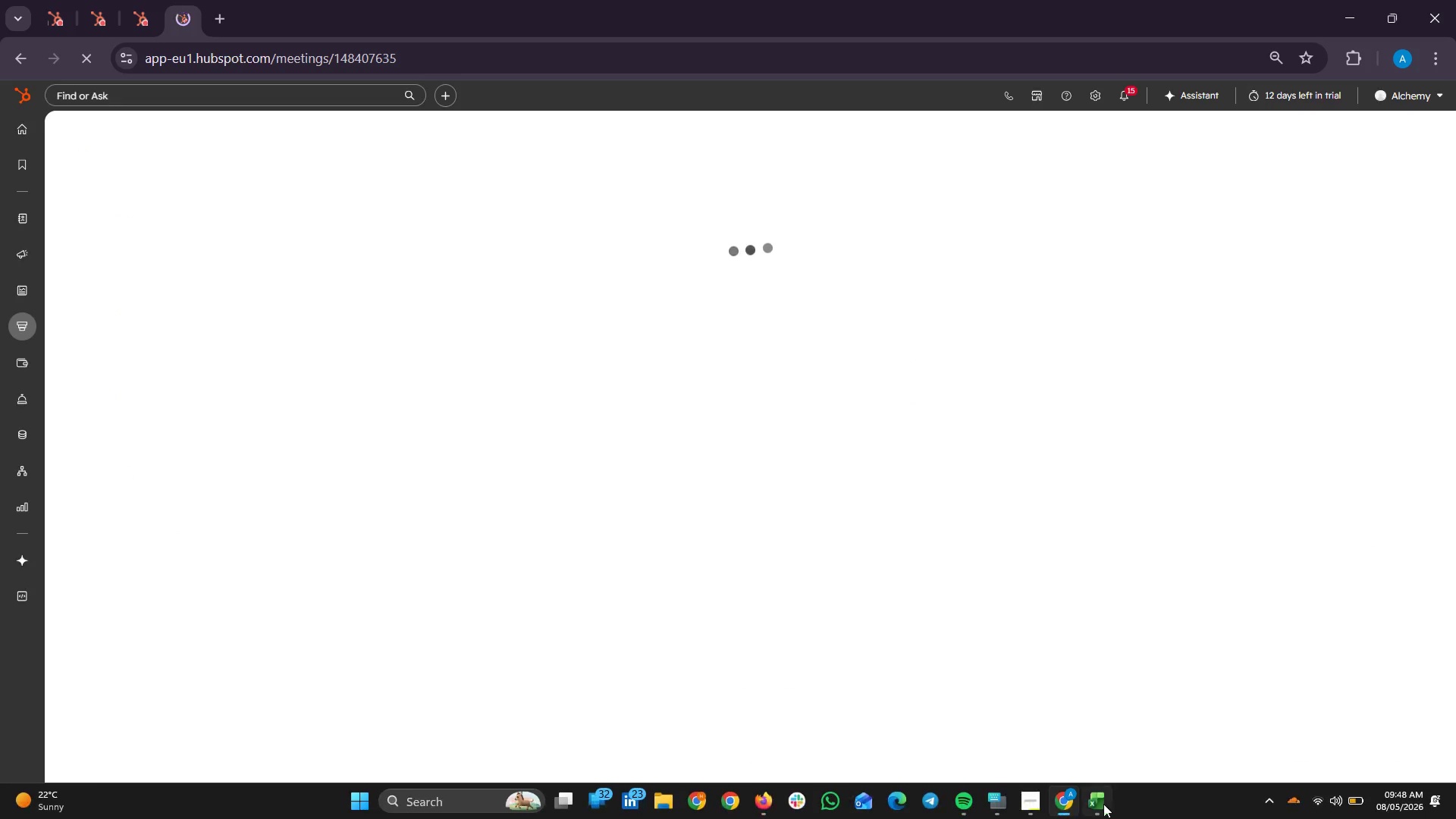 
left_click([1037, 800])